 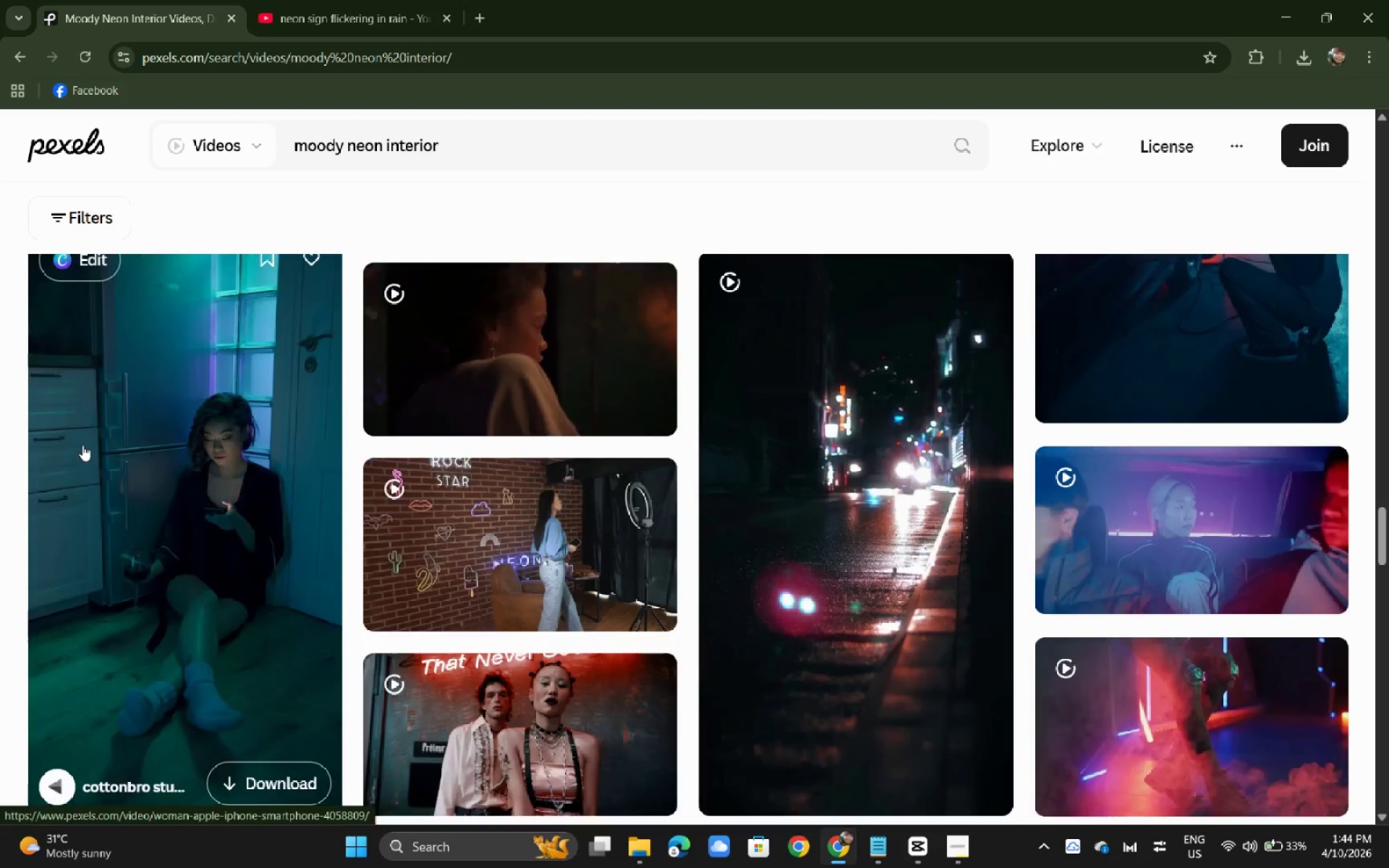 
key(Alt+Tab)
 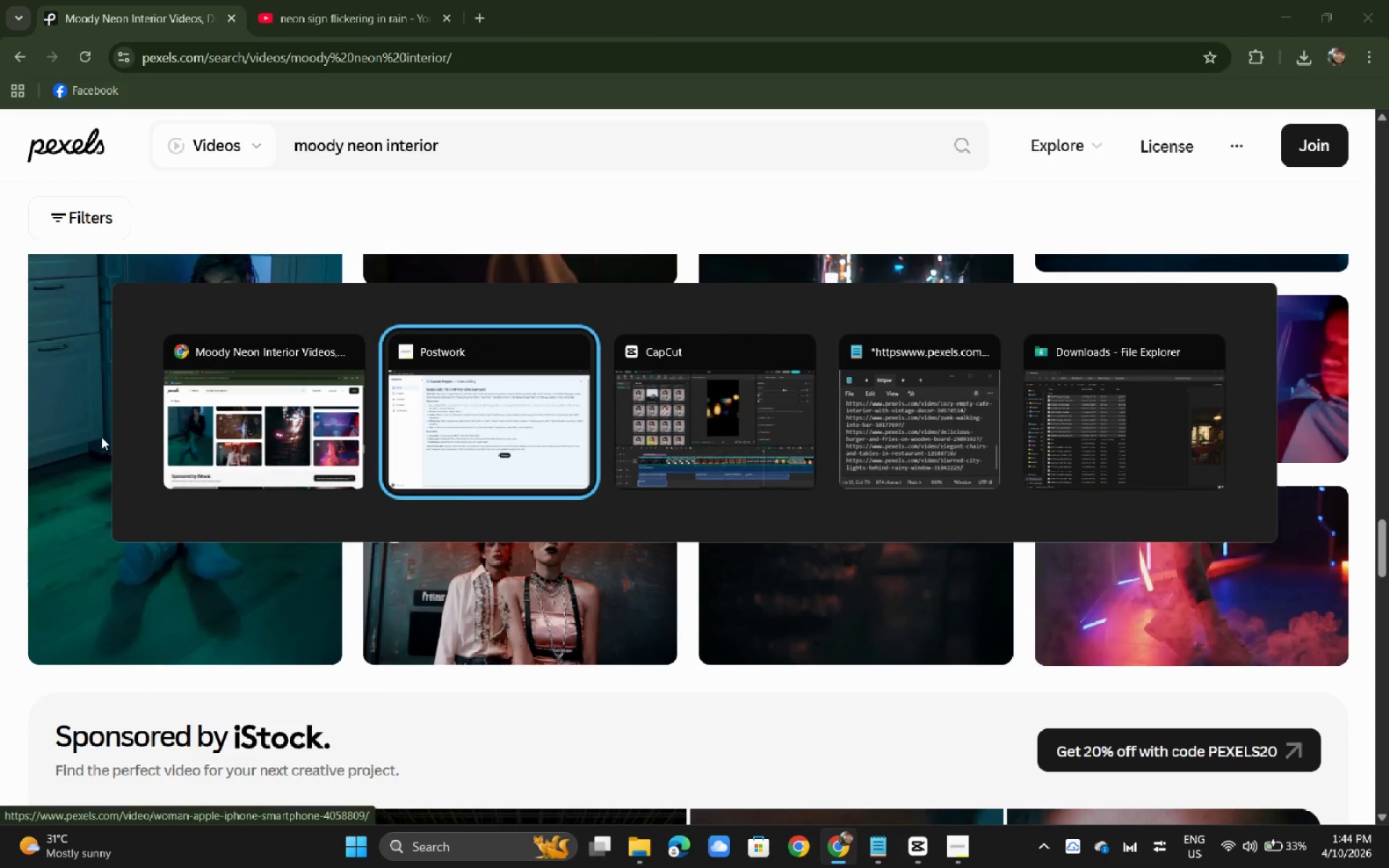 
scroll: coordinate [82, 445], scroll_direction: down, amount: 7.0
 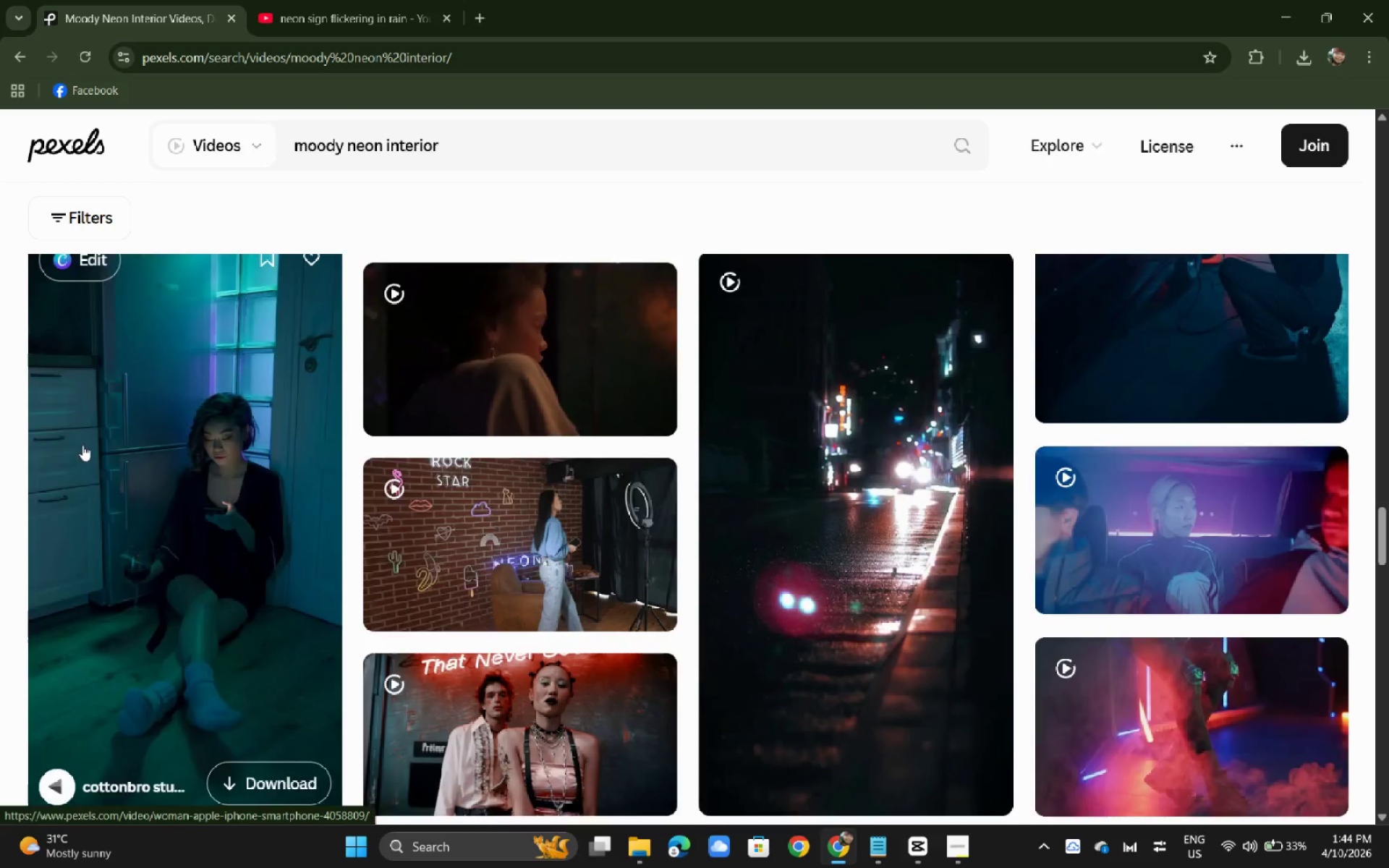 
key(Alt+Tab)
 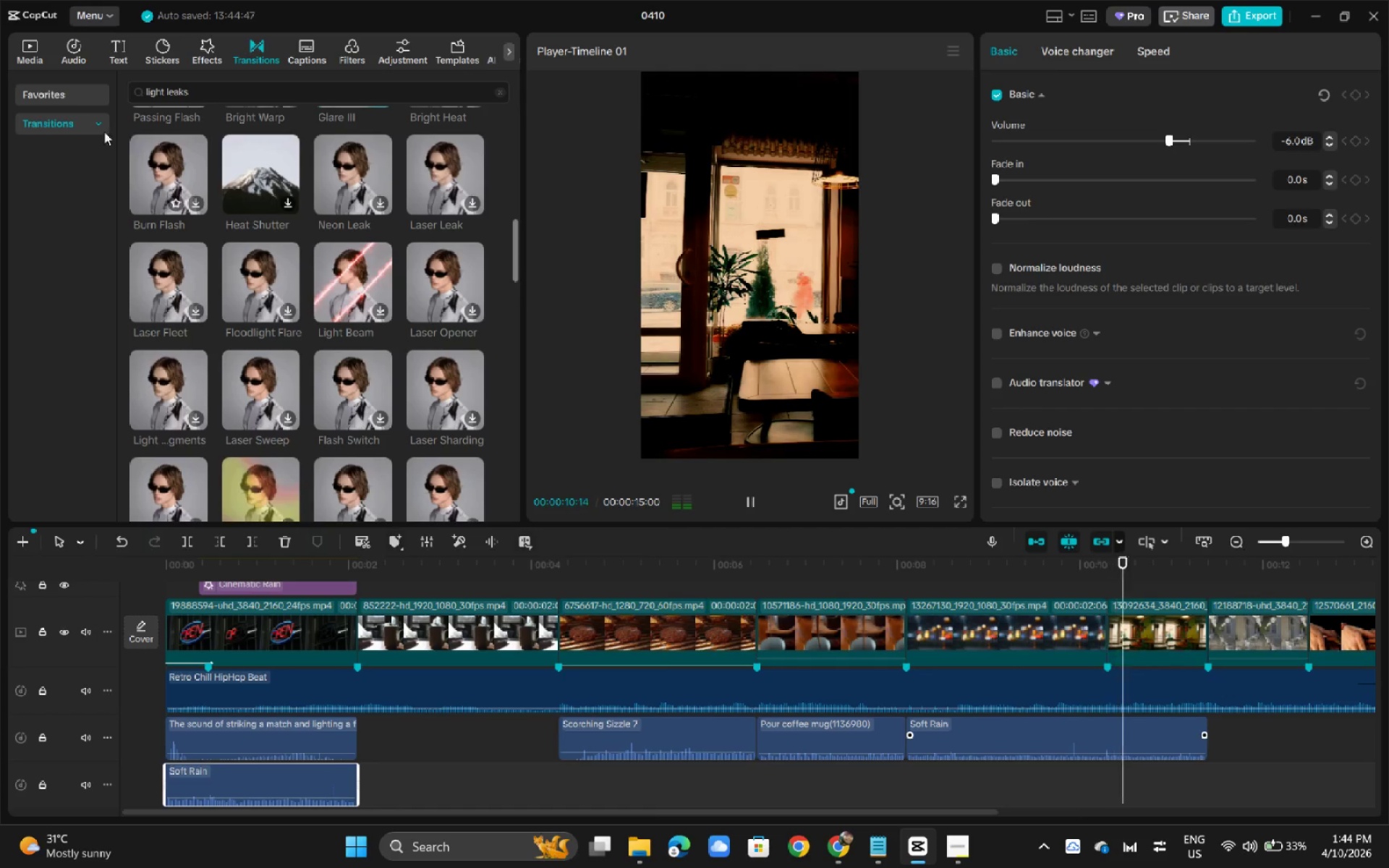 
left_click([28, 59])
 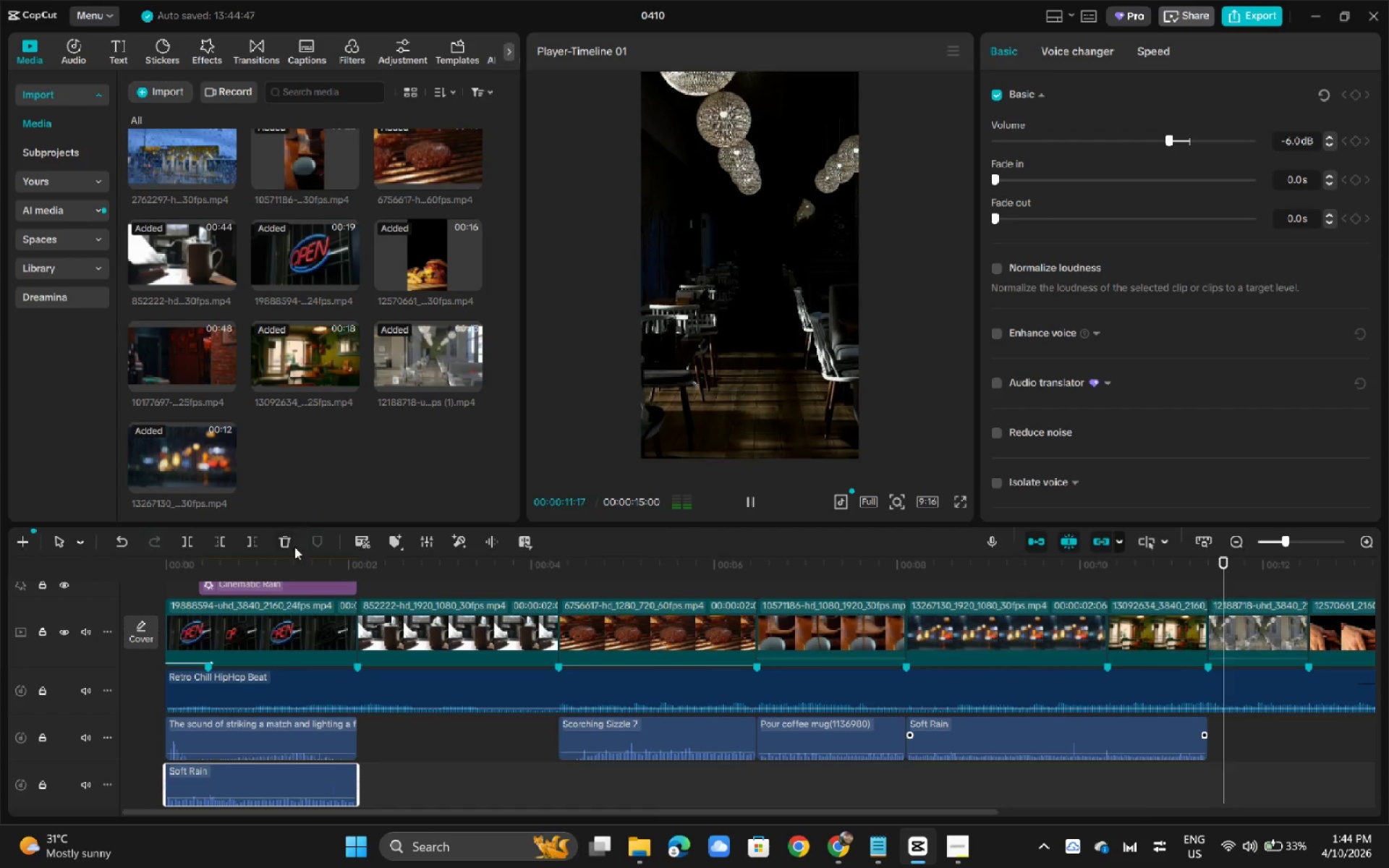 
left_click_drag(start_coordinate=[288, 564], to_coordinate=[72, 563])
 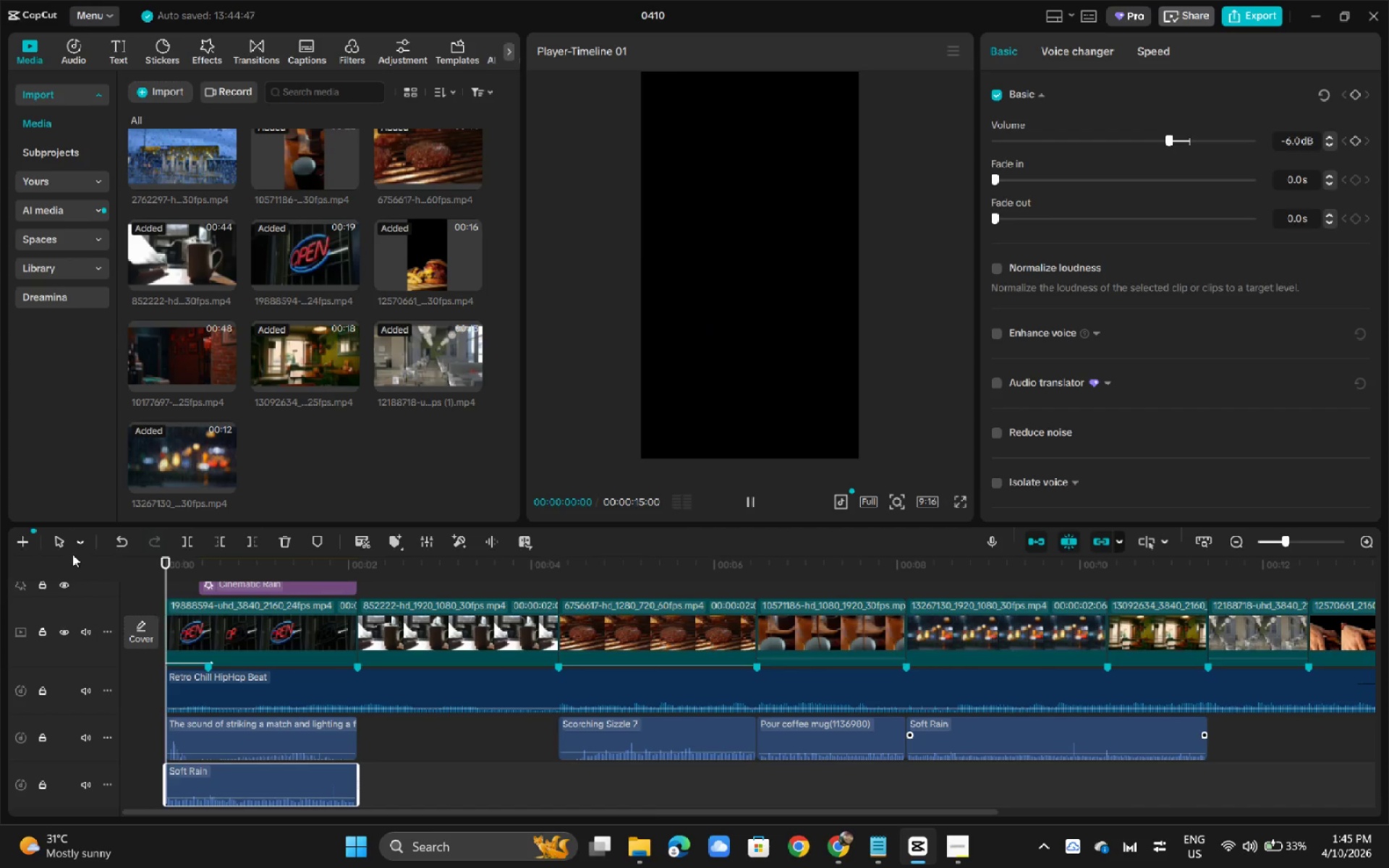 
key(Space)
 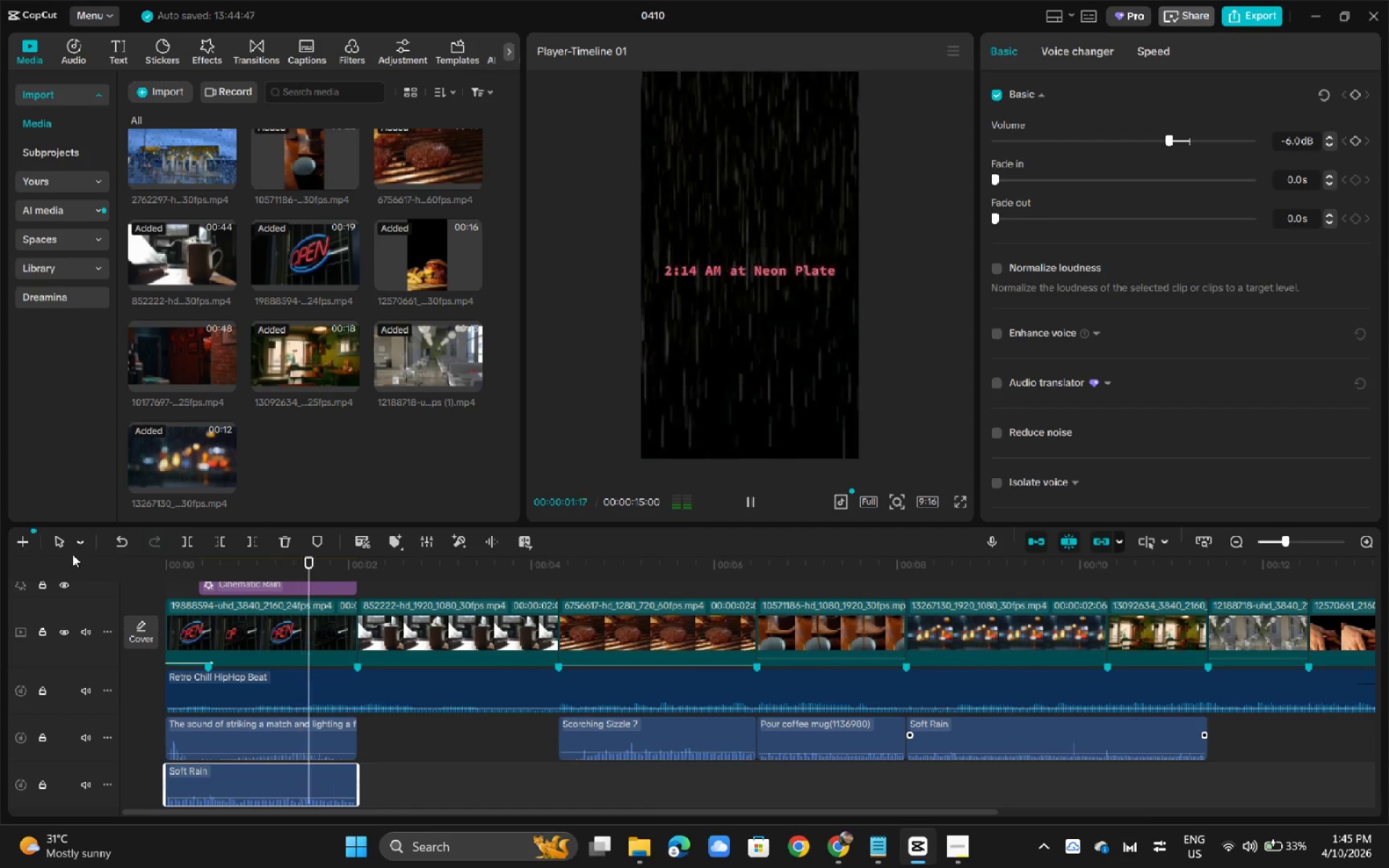 
key(Space)
 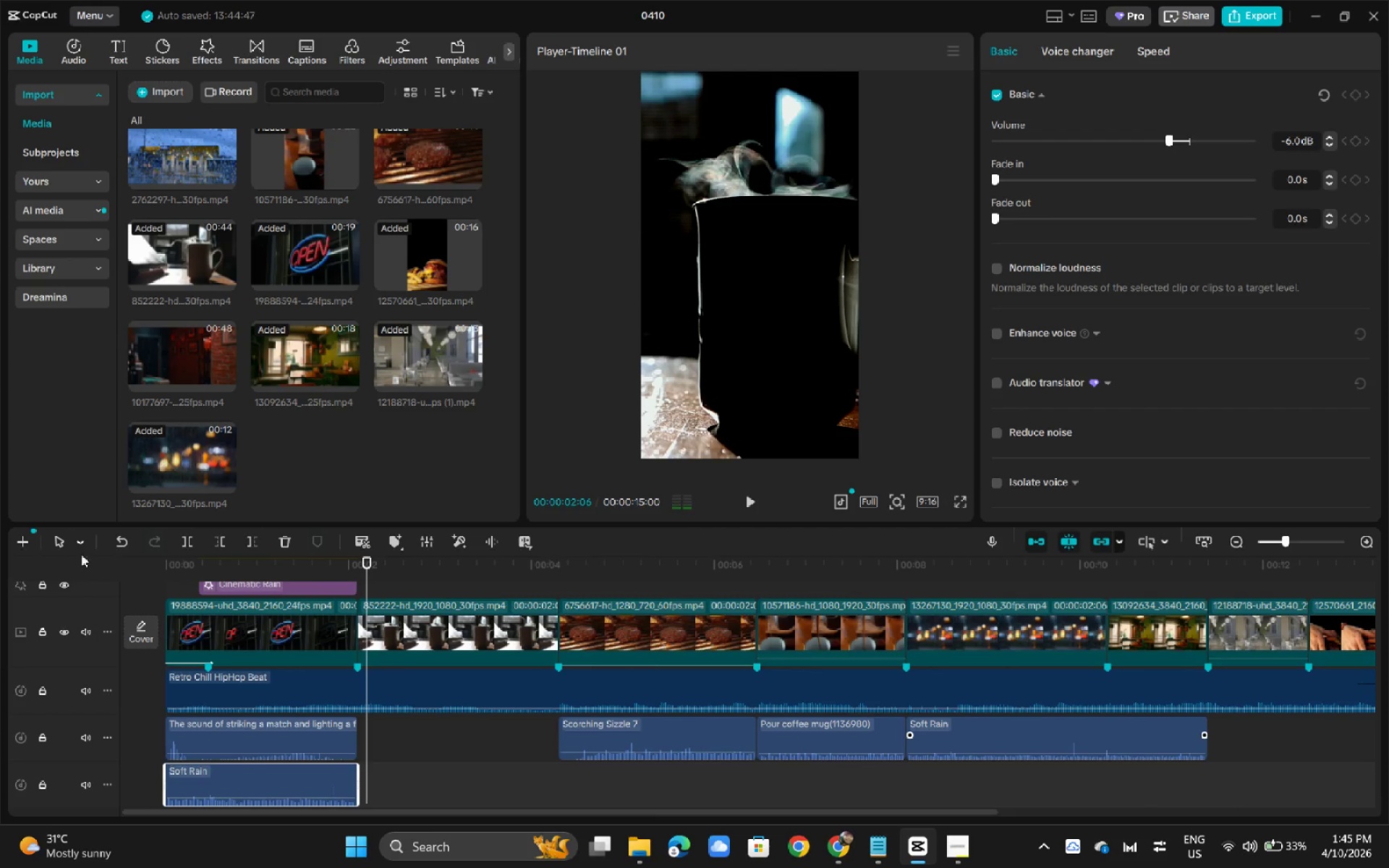 
key(Alt+AltLeft)
 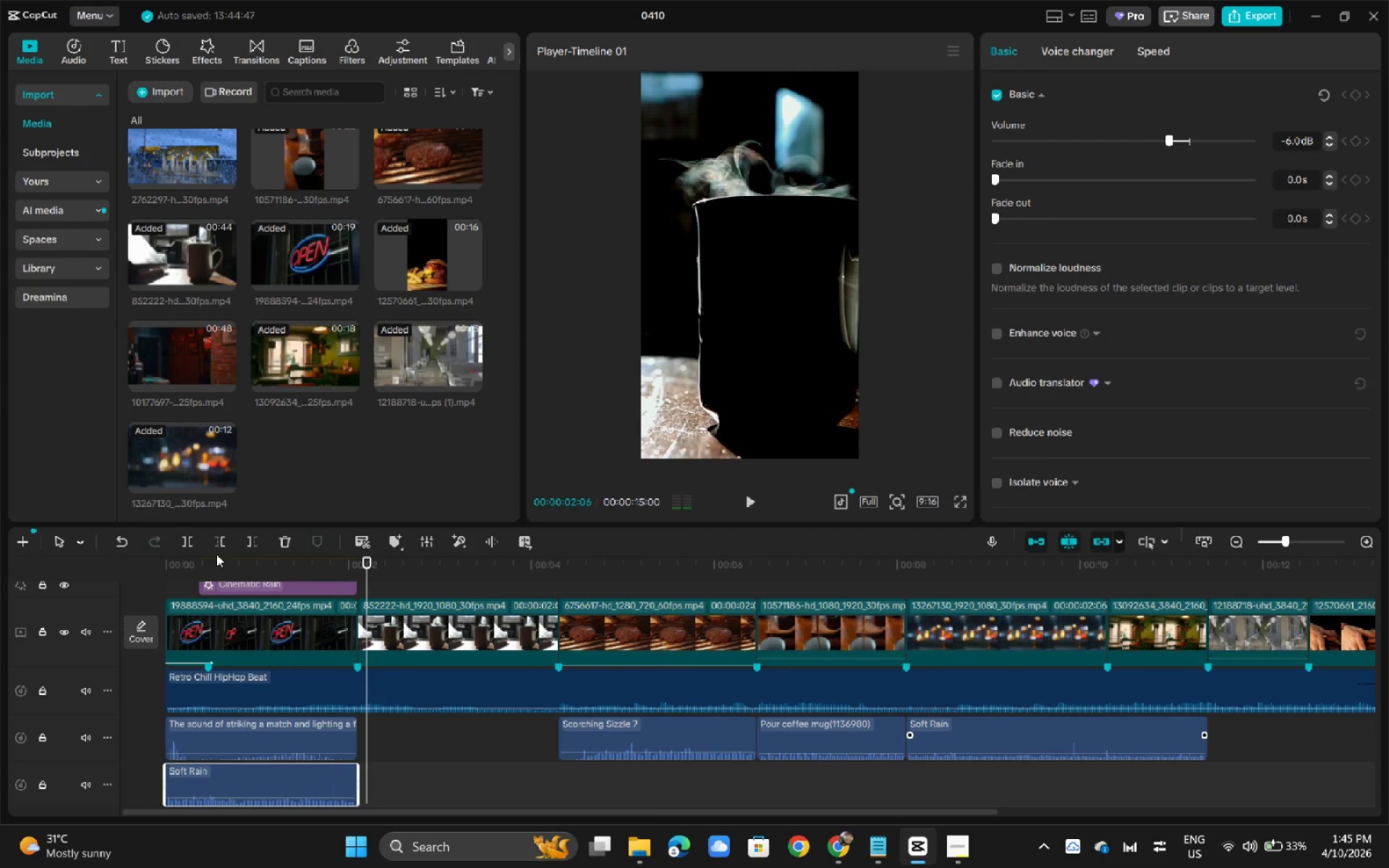 
key(Alt+Tab)
 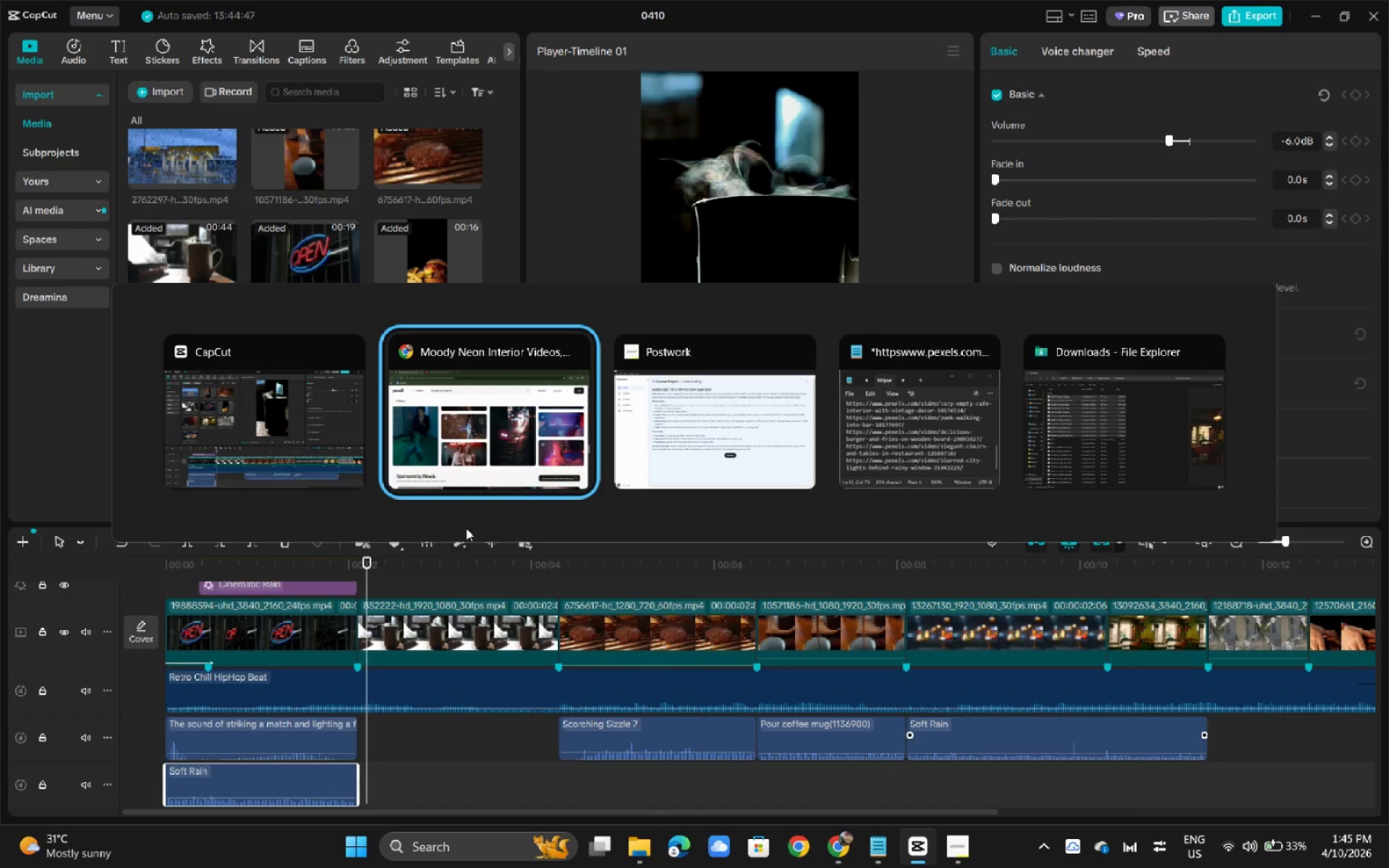 
key(Alt+AltLeft)
 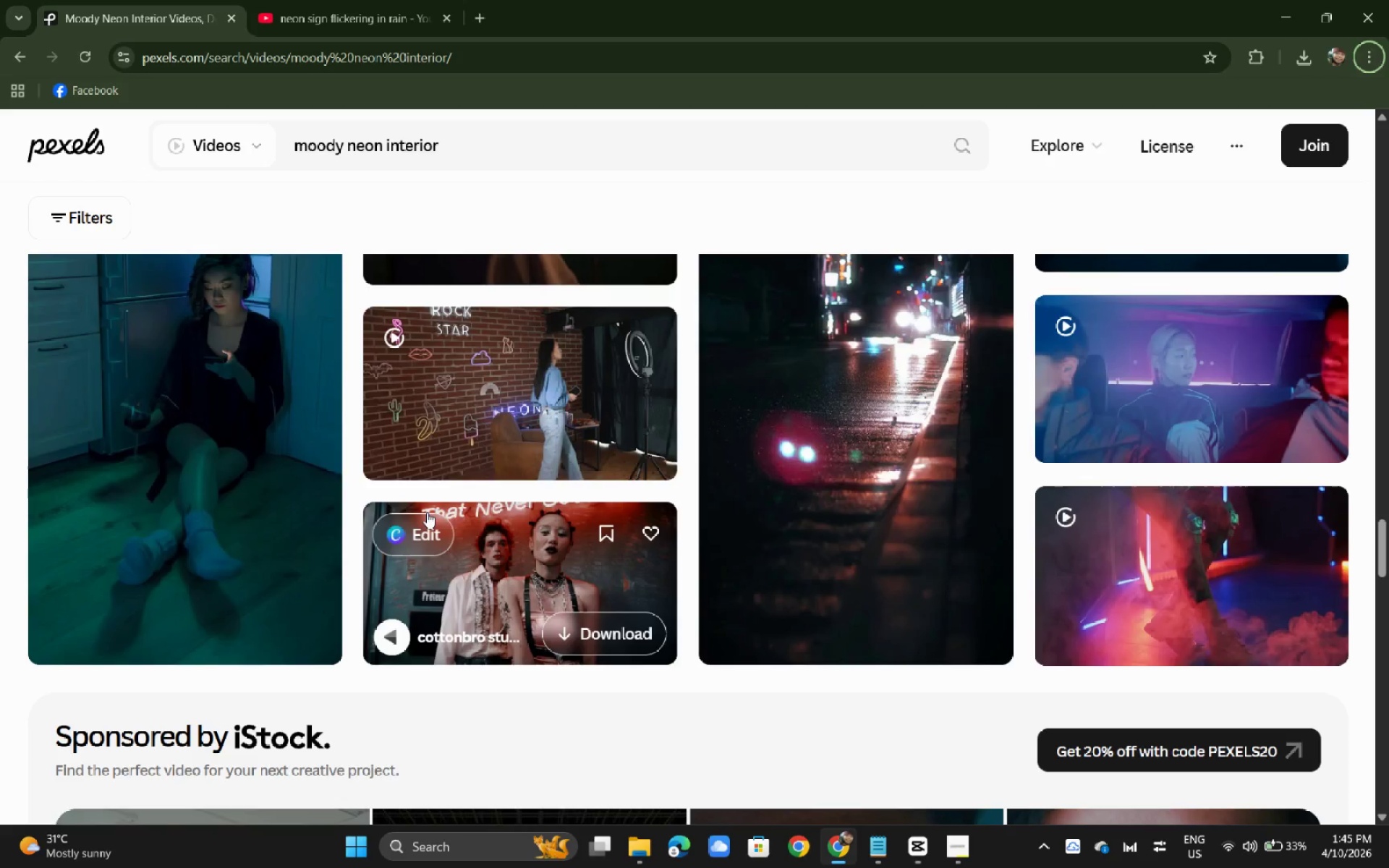 
key(Alt+Tab)
 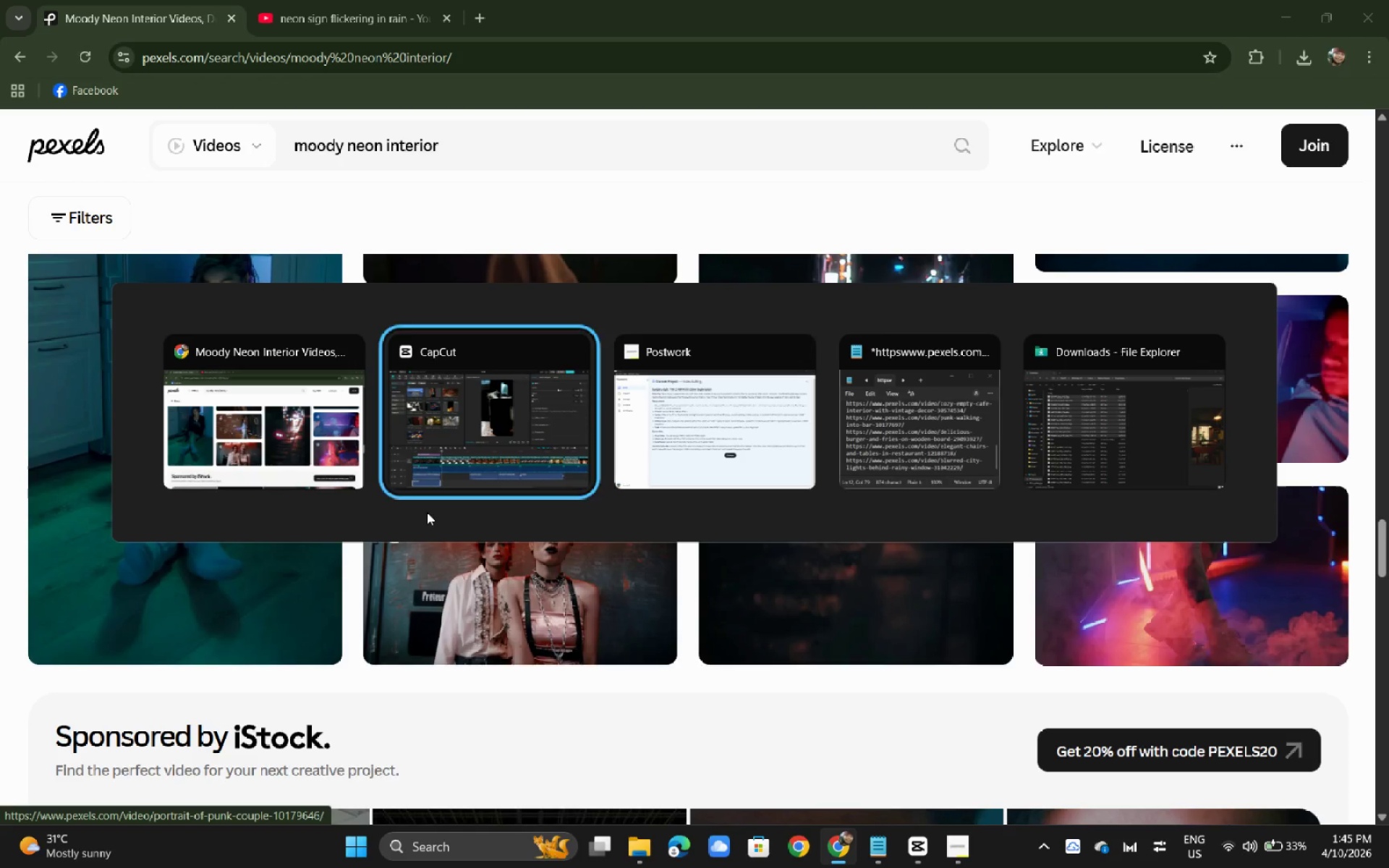 
key(Alt+Tab)
 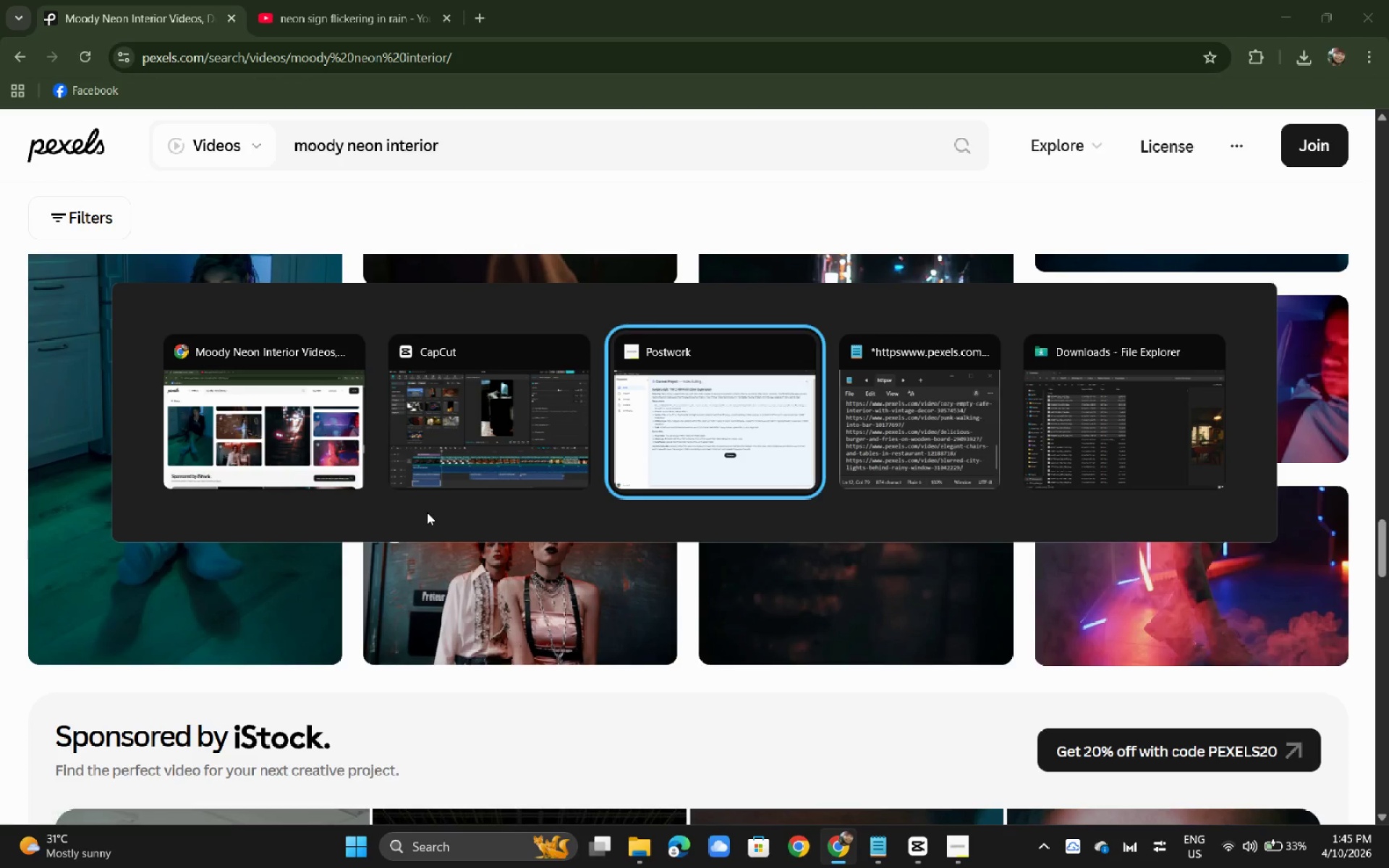 
key(Alt+Tab)
 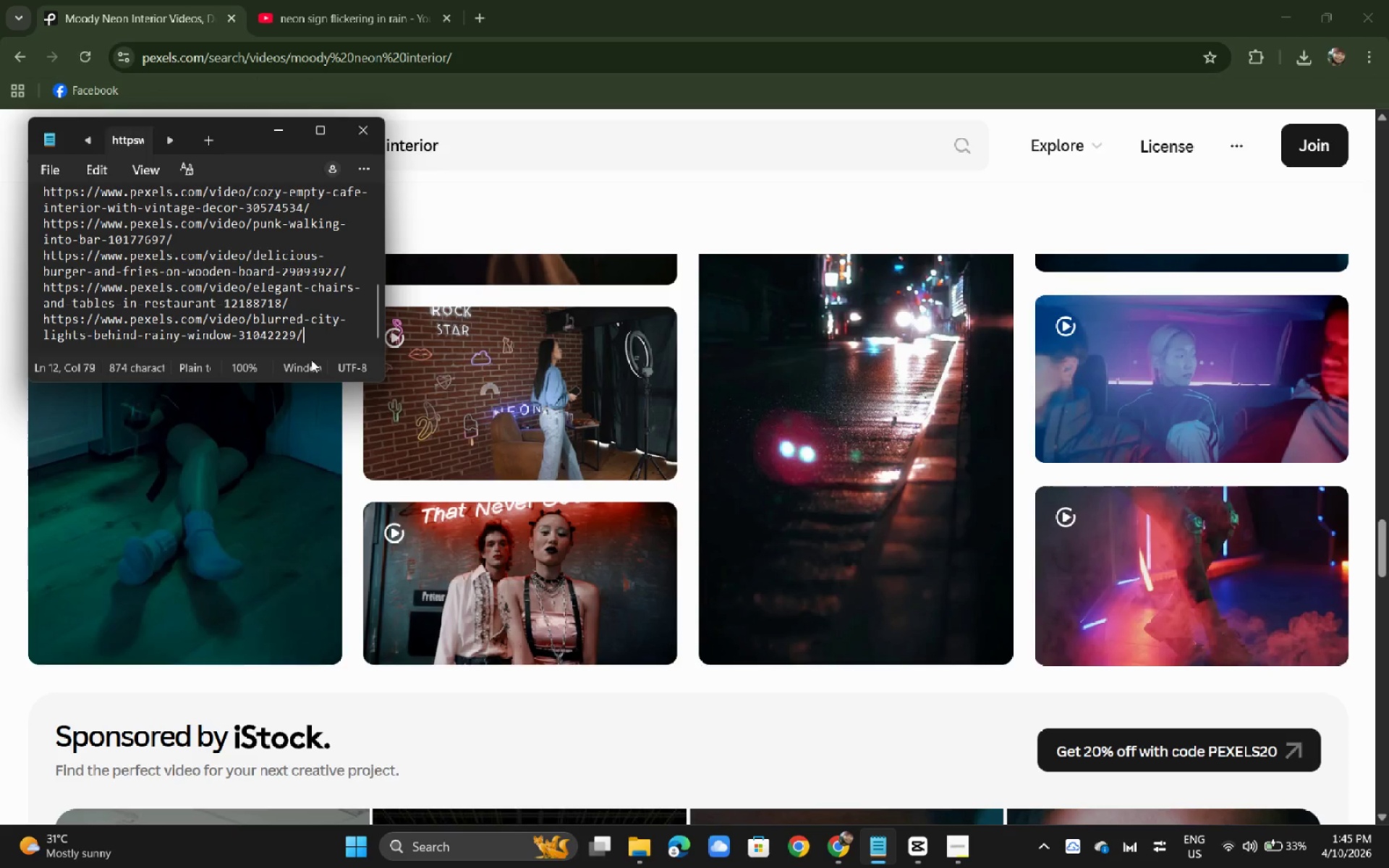 
left_click([328, 342])
 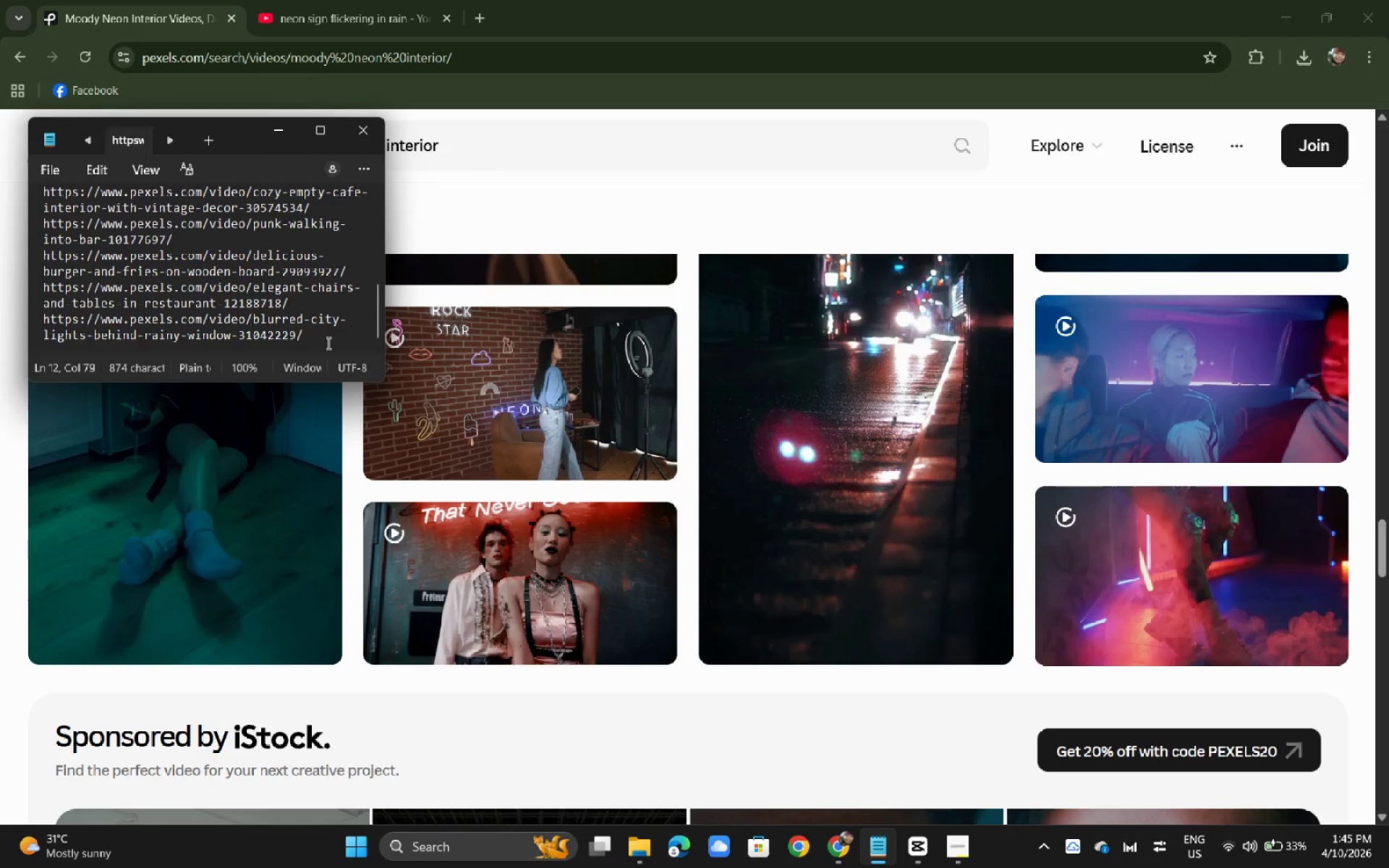 
key(Enter)
 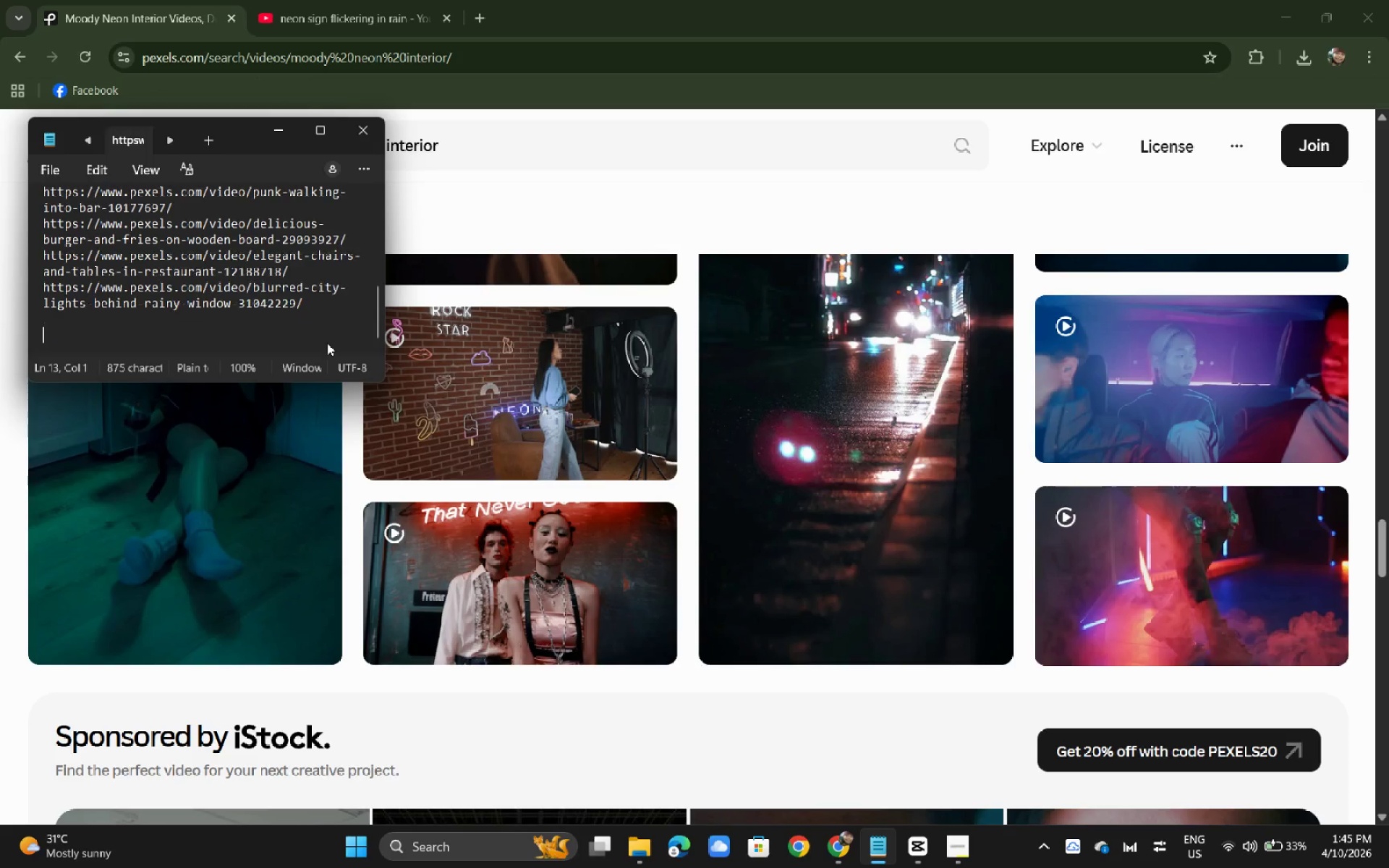 
key(Enter)
 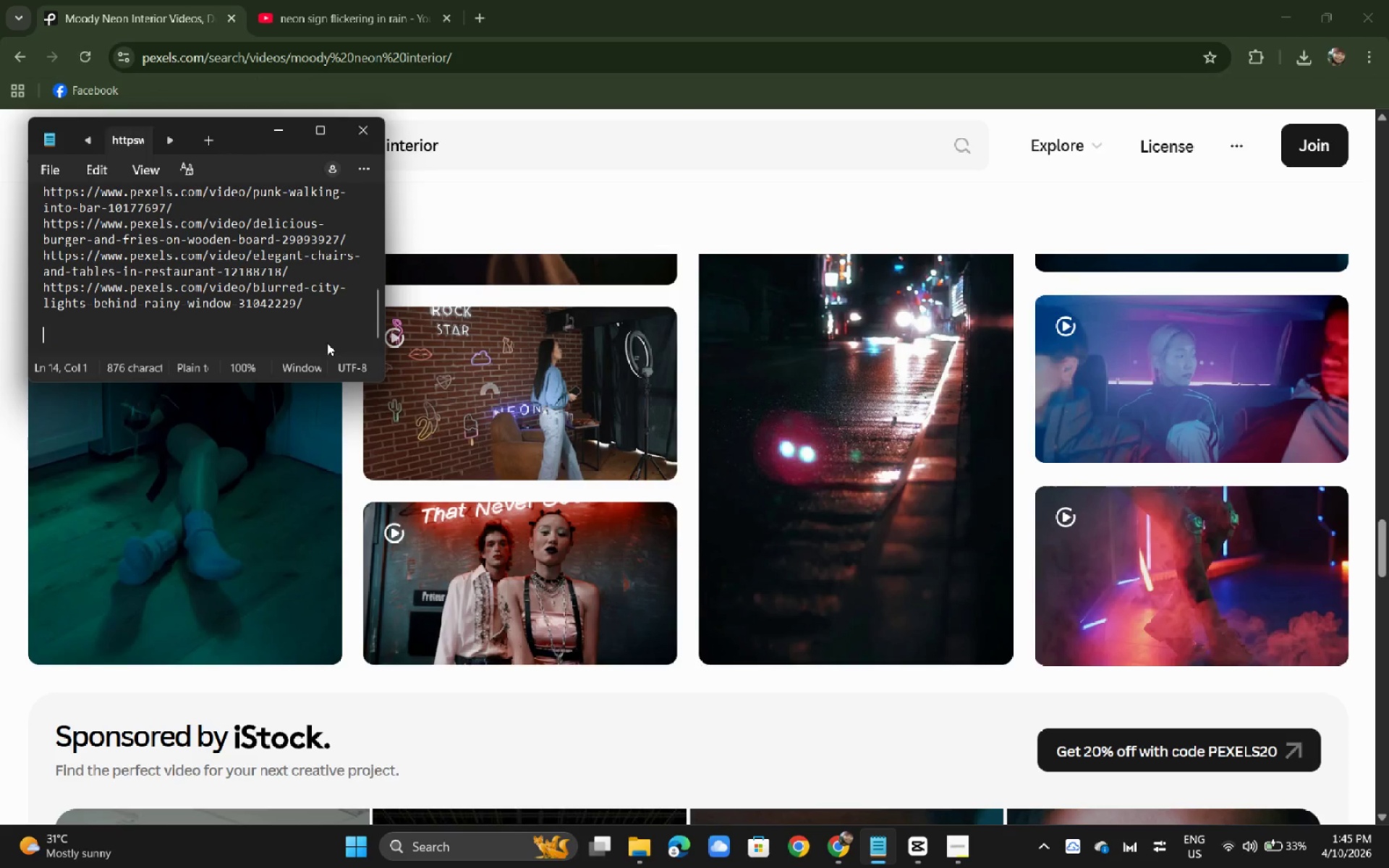 
type(music is fo)
key(Backspace)
type(r[NumLock]om capcut library)
 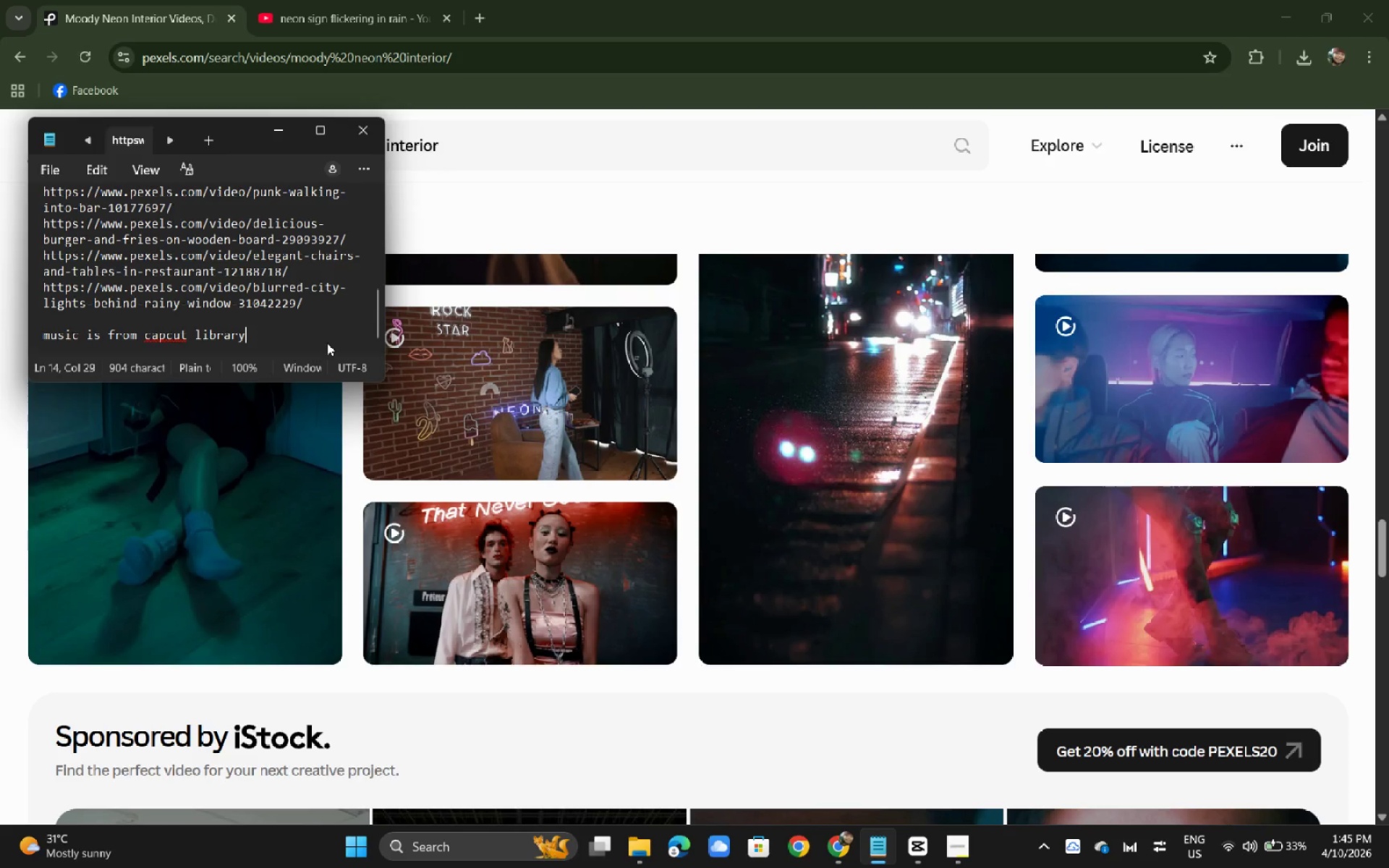 
key(Alt+AltLeft)
 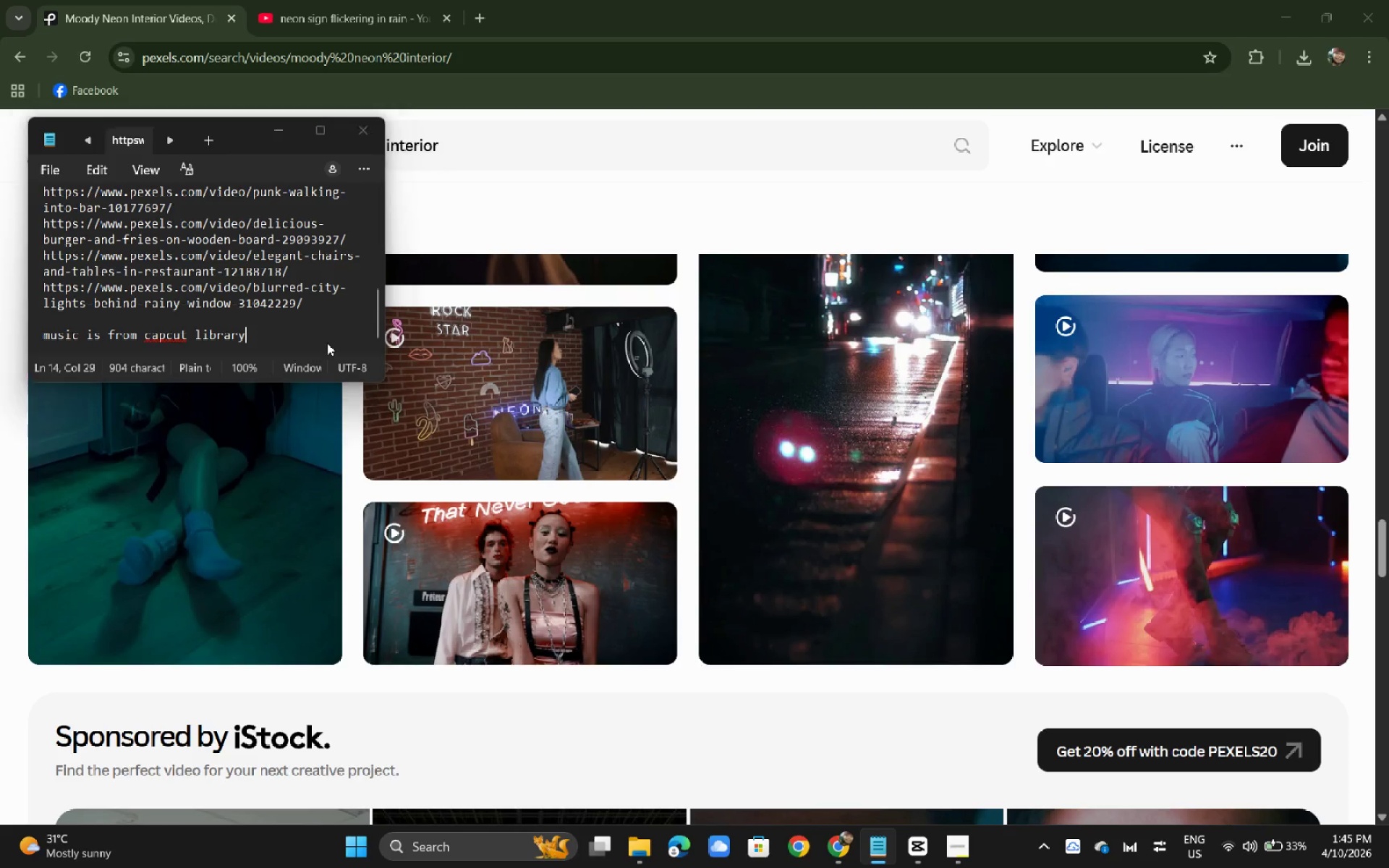 
key(Alt+Tab)
 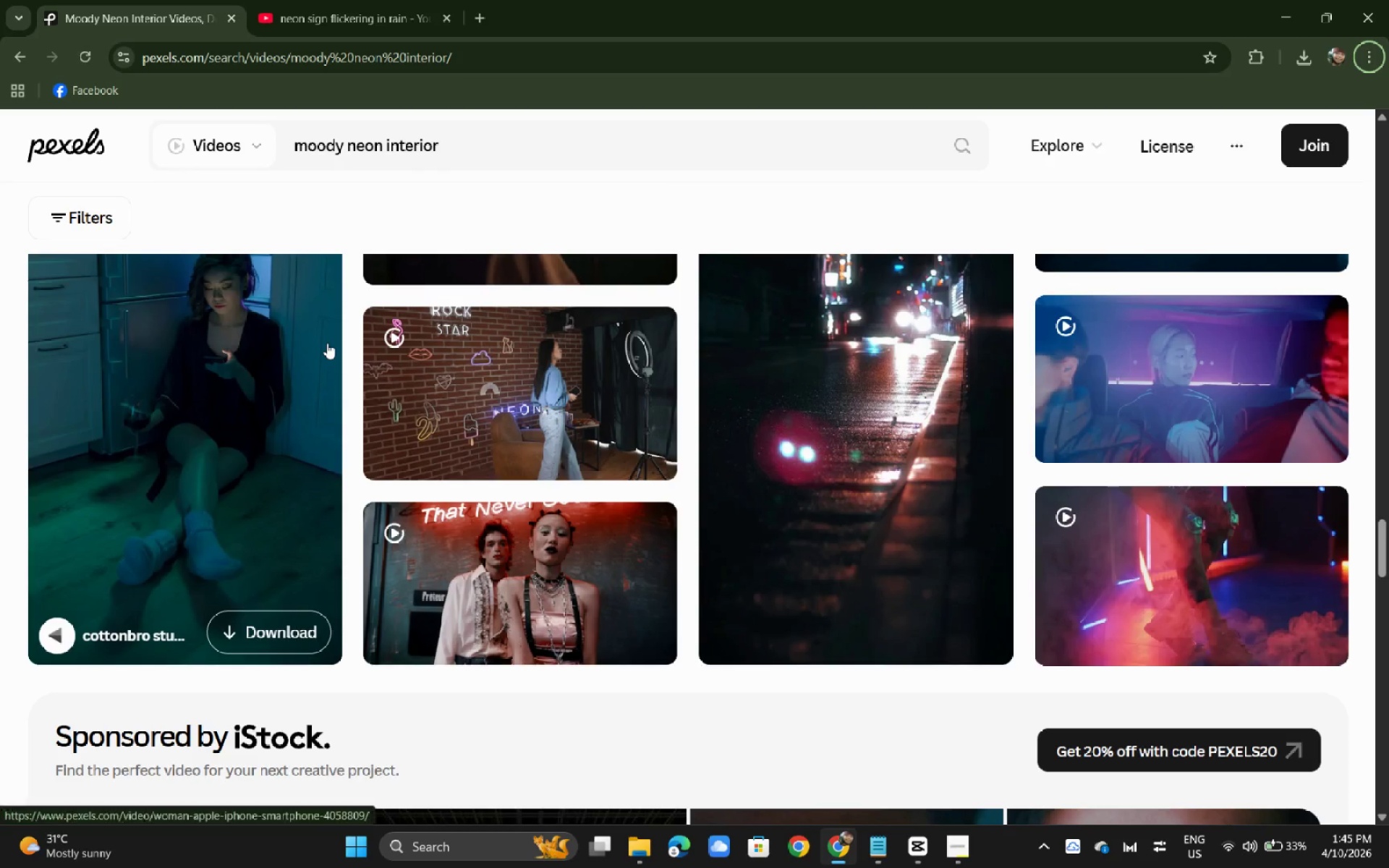 
key(Alt+AltLeft)
 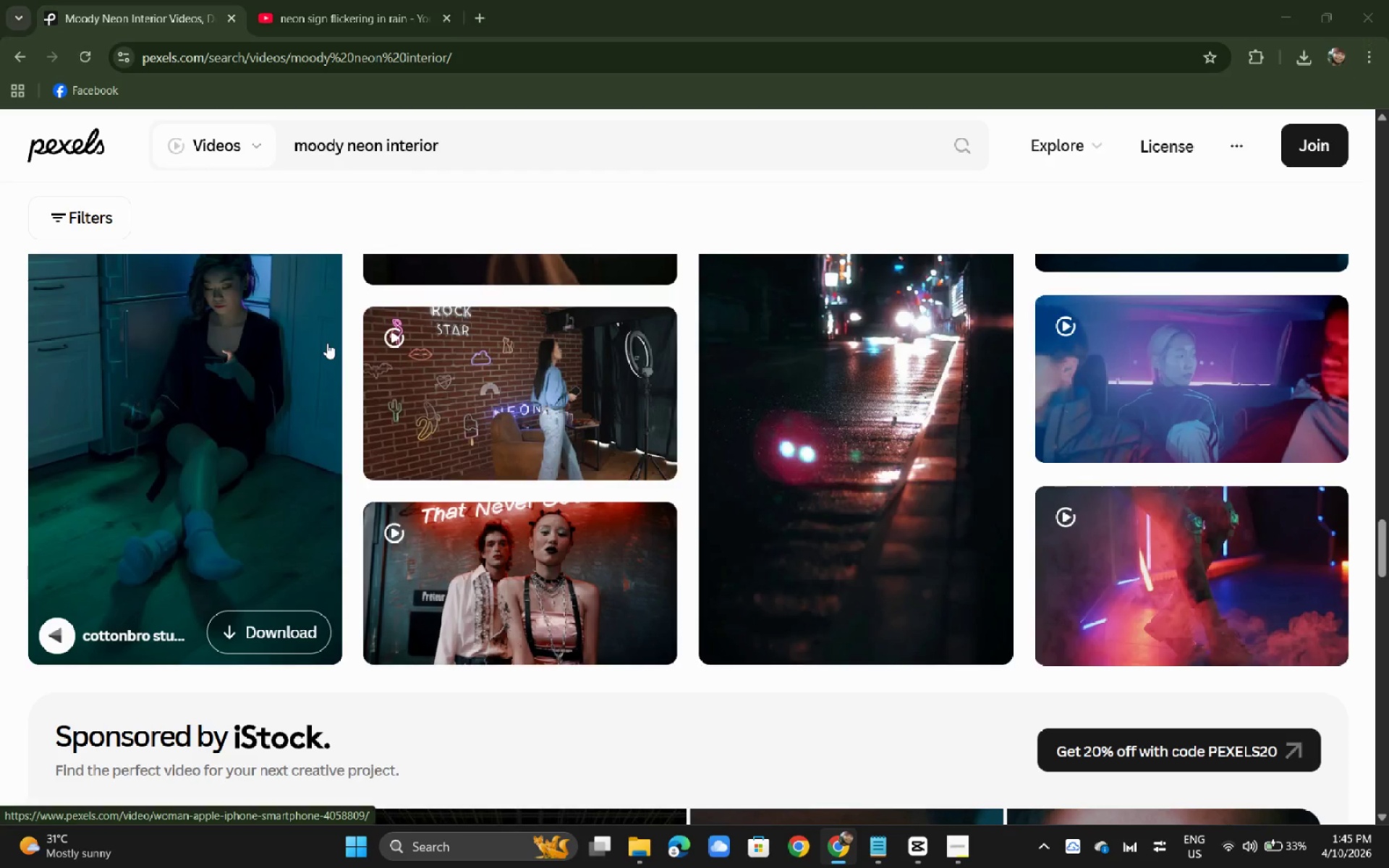 
key(Alt+Tab)
 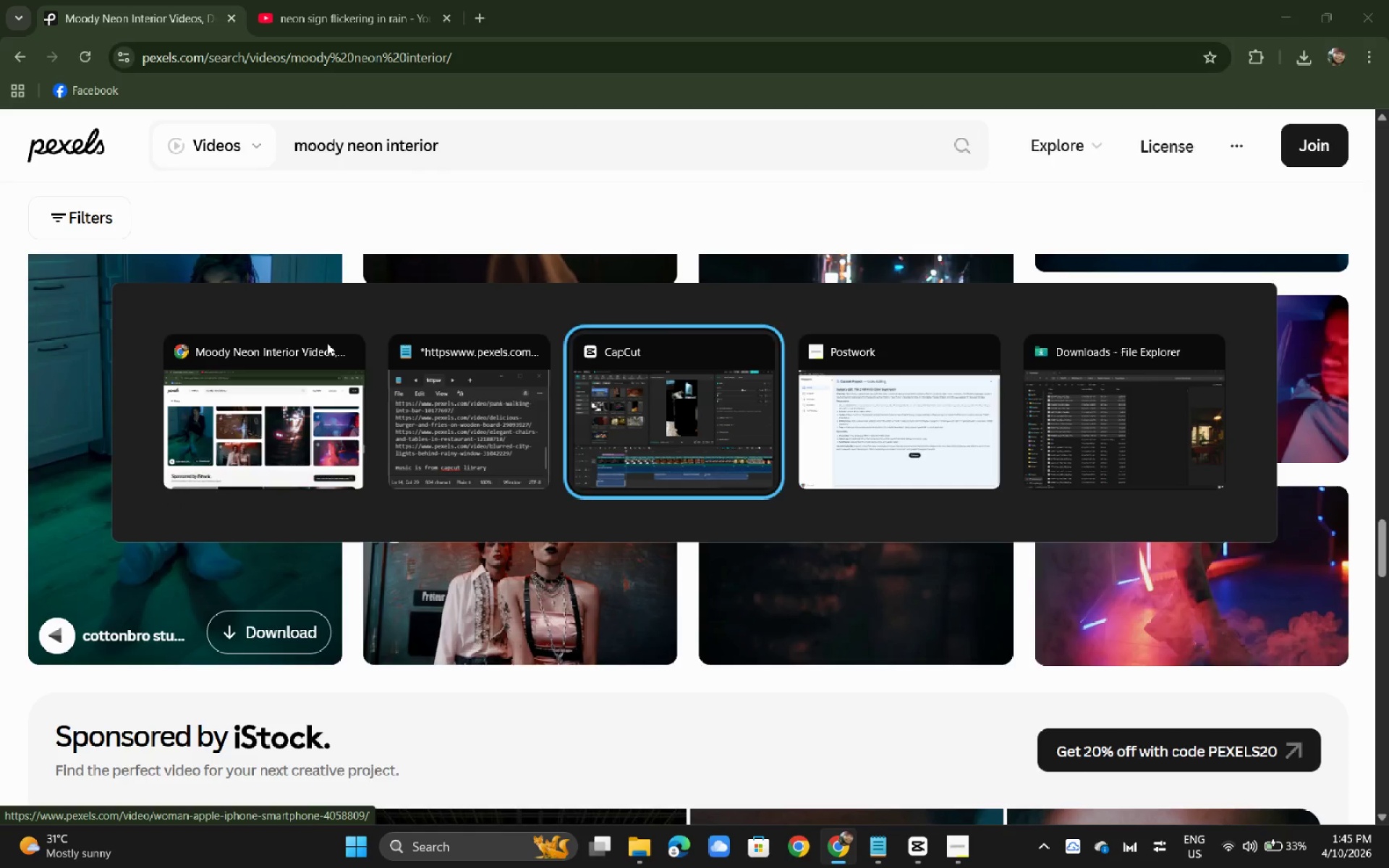 
key(Alt+Tab)
 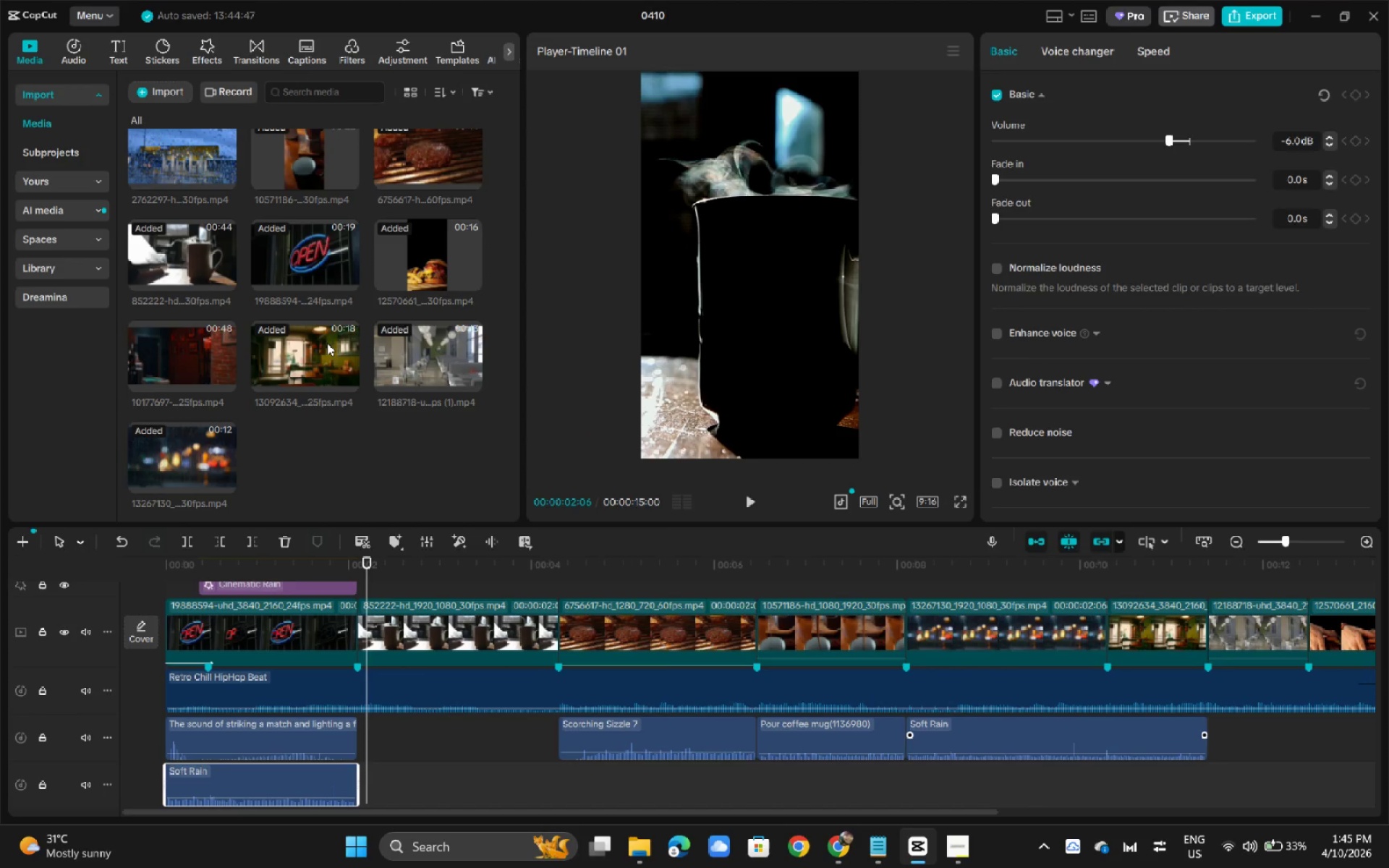 
key(Alt+AltLeft)
 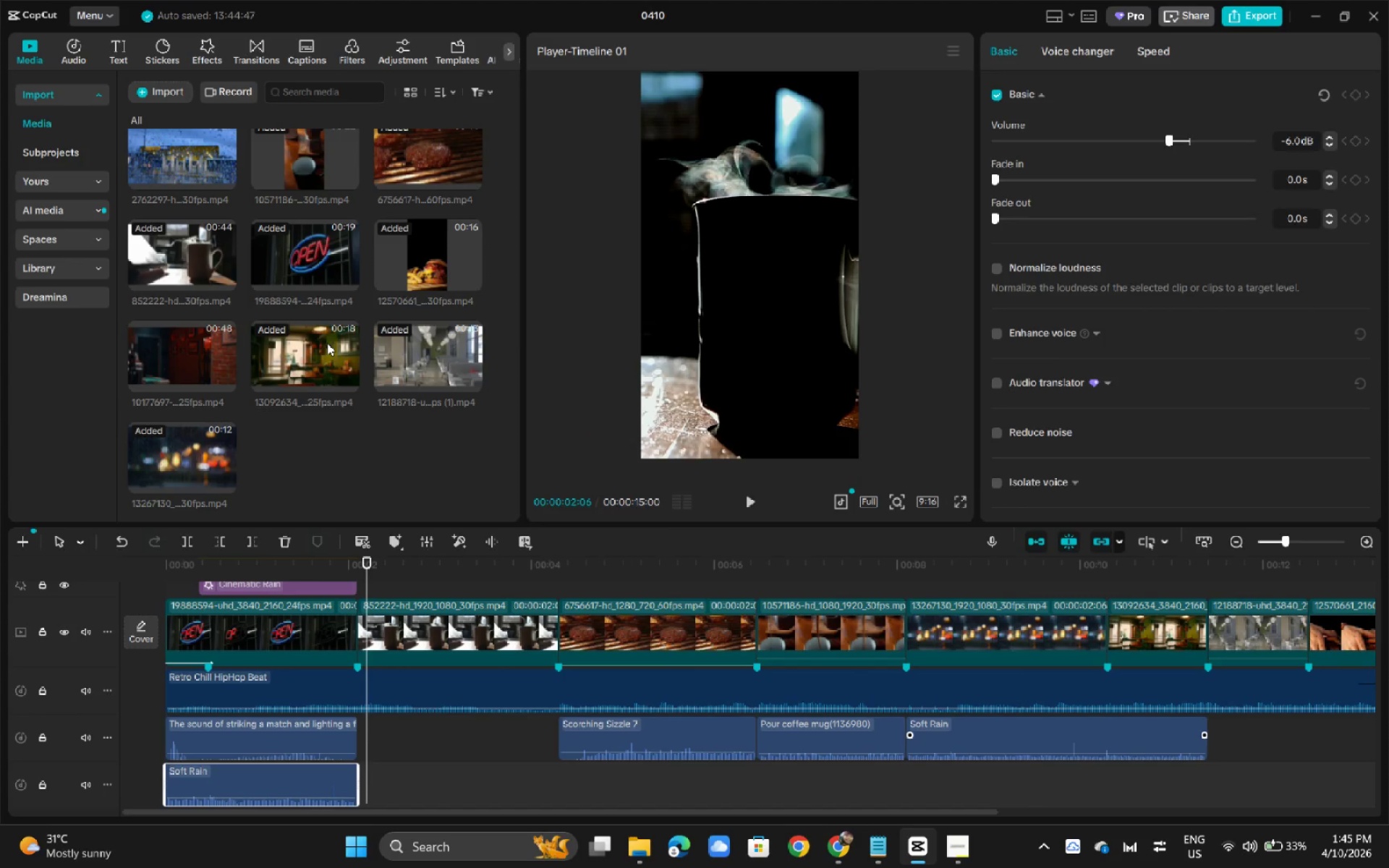 
key(Alt+Tab)
 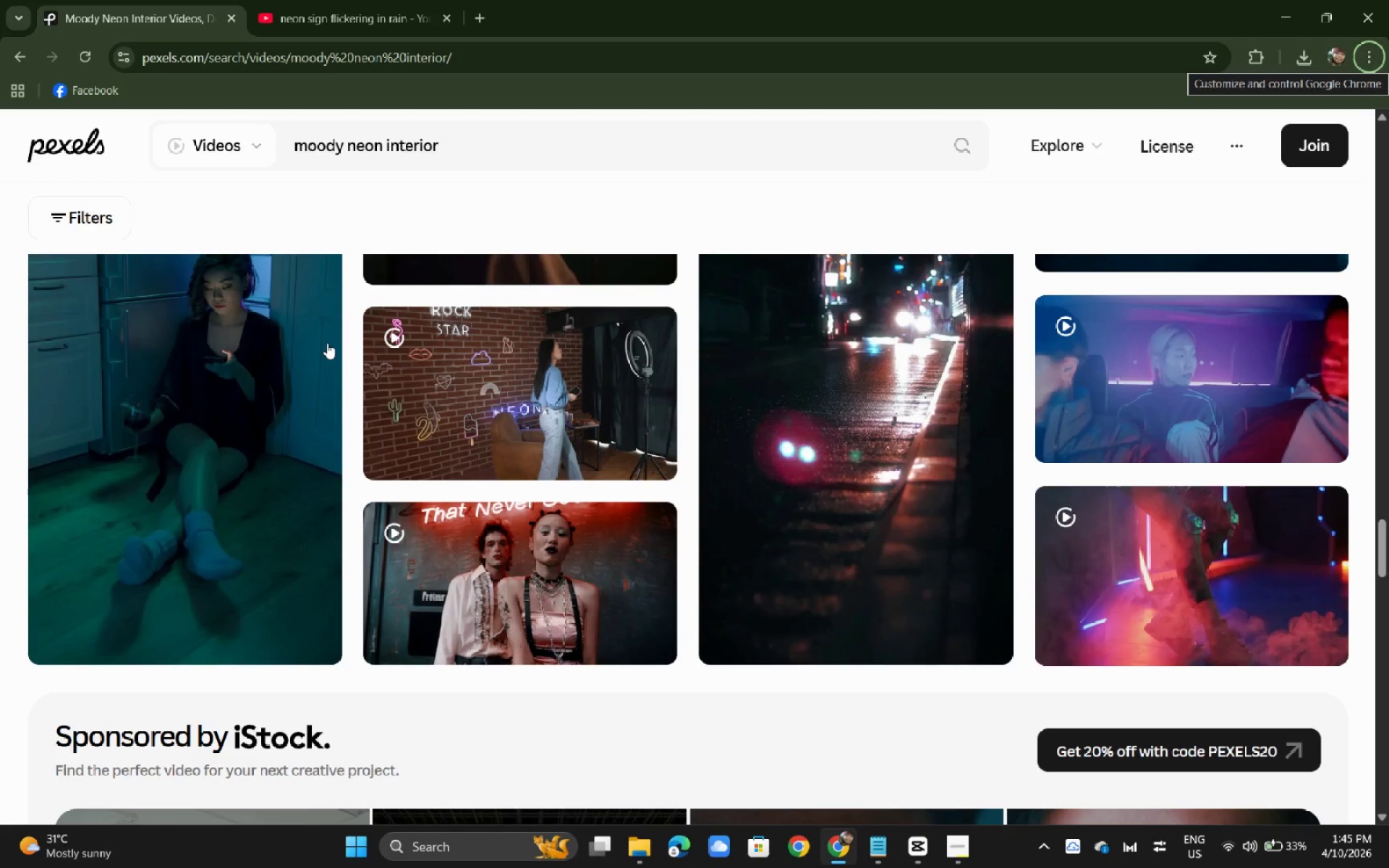 
key(Alt+Tab)
 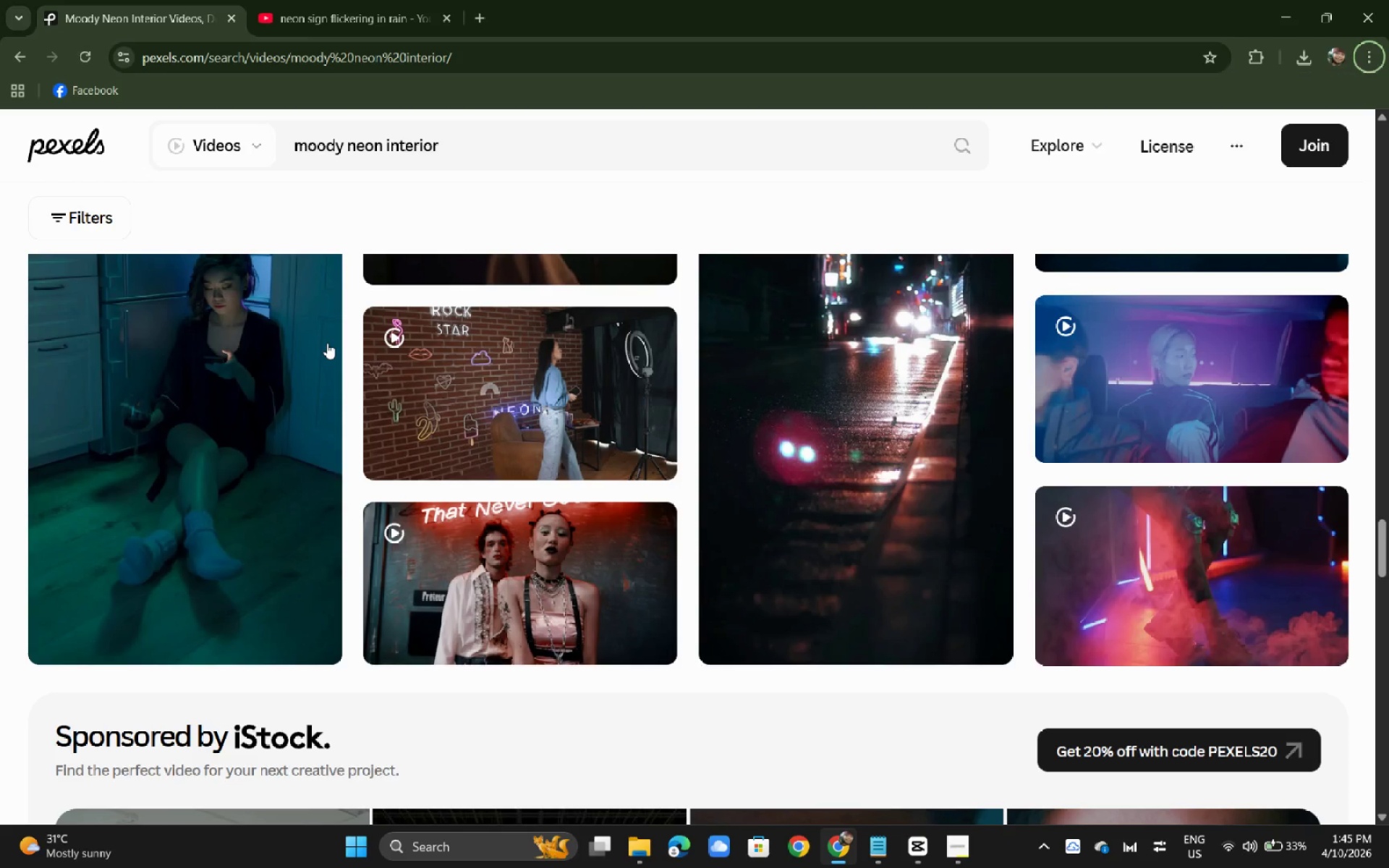 
key(Alt+Tab)
 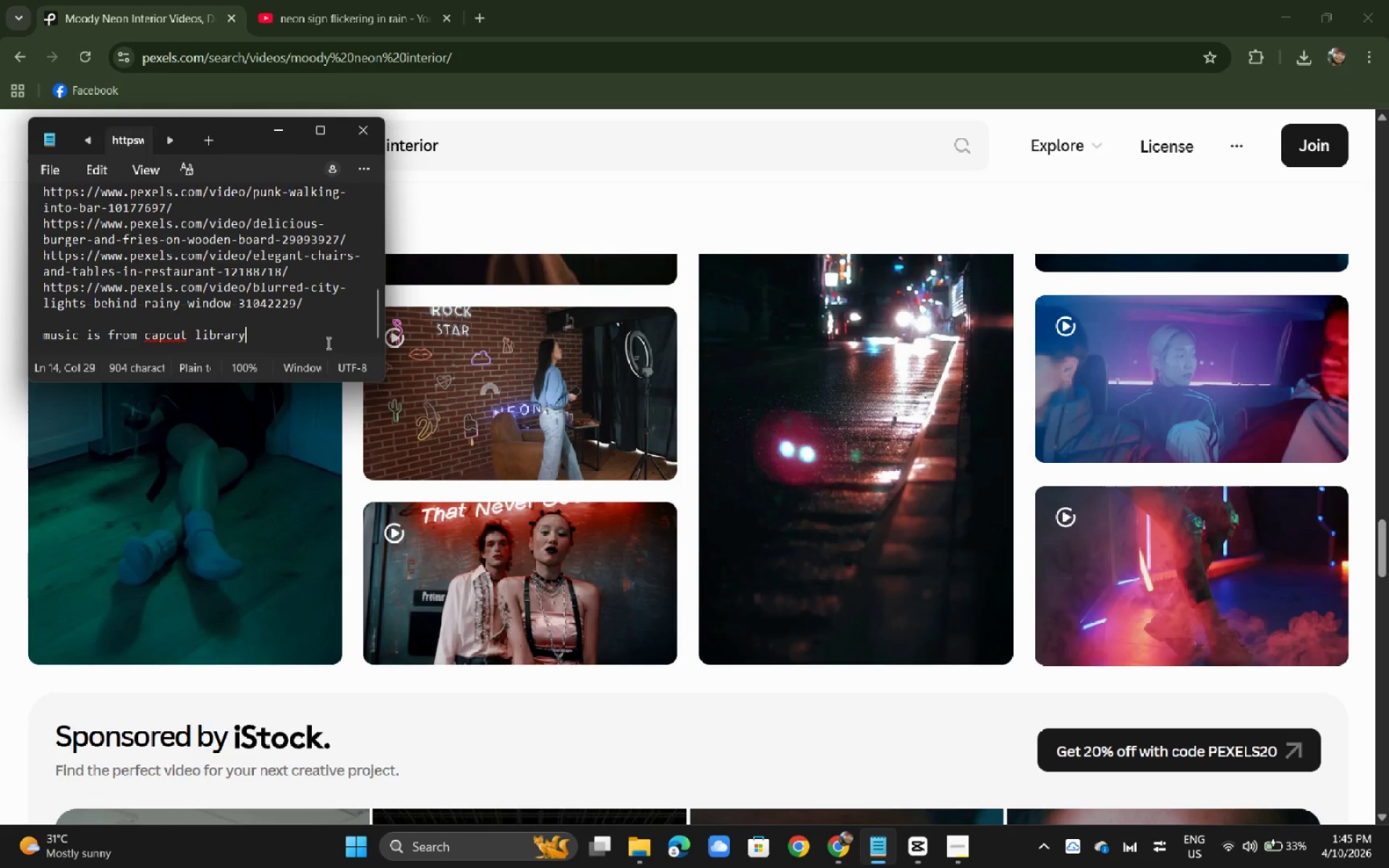 
key(Shift+ShiftLeft)
 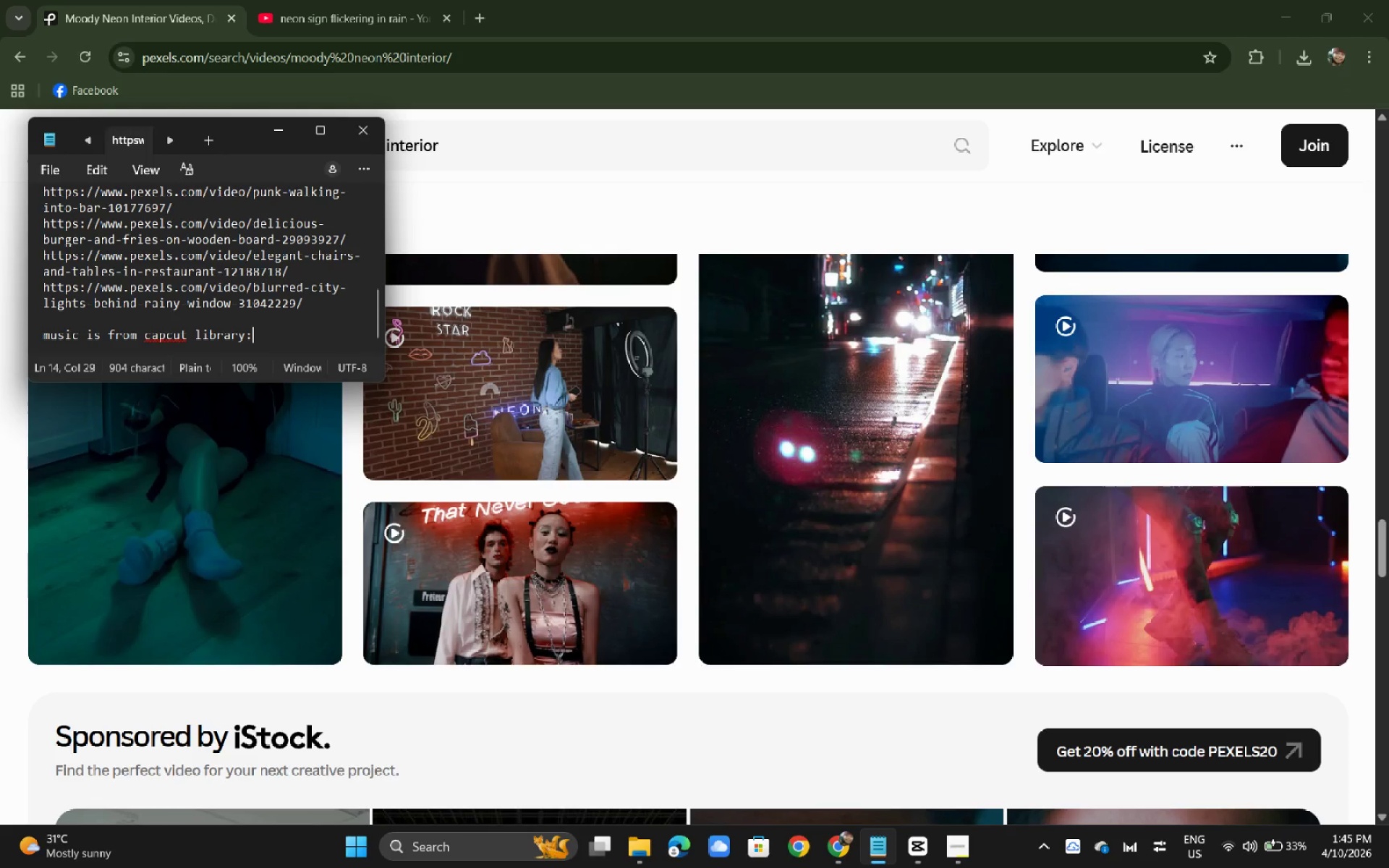 
key(Shift+Semicolon)
 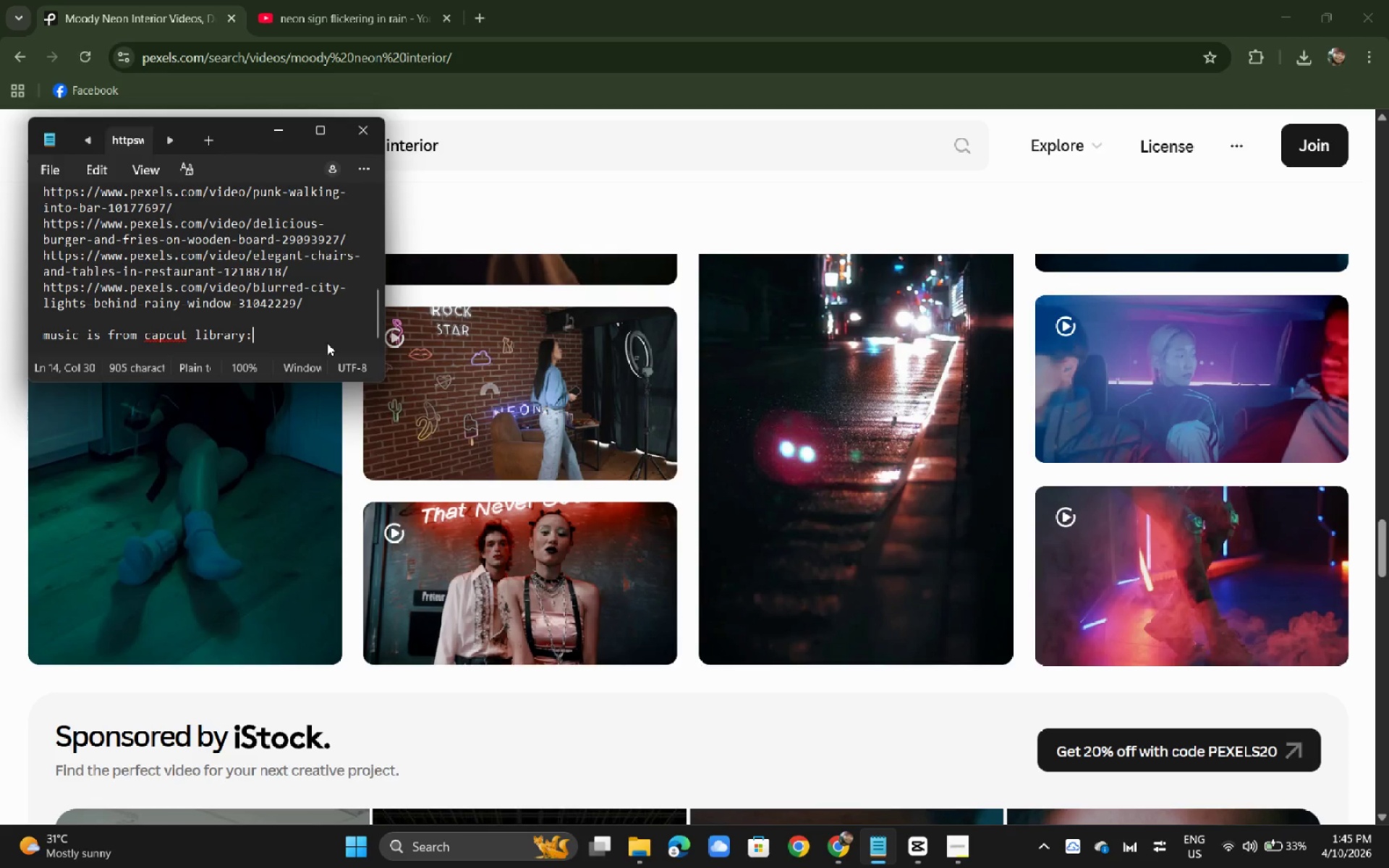 
key(Alt+Tab)
 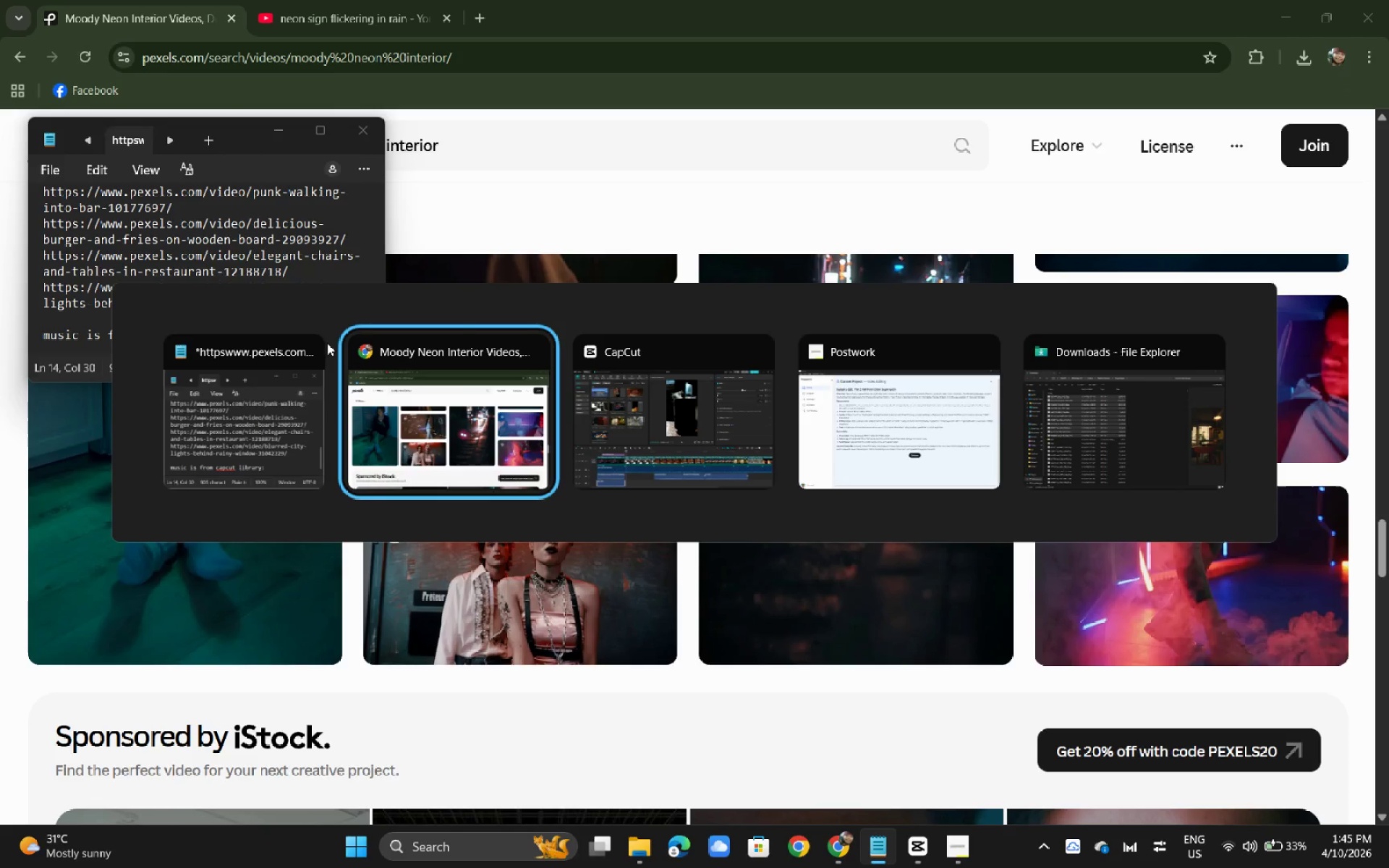 
key(Alt+Tab)
 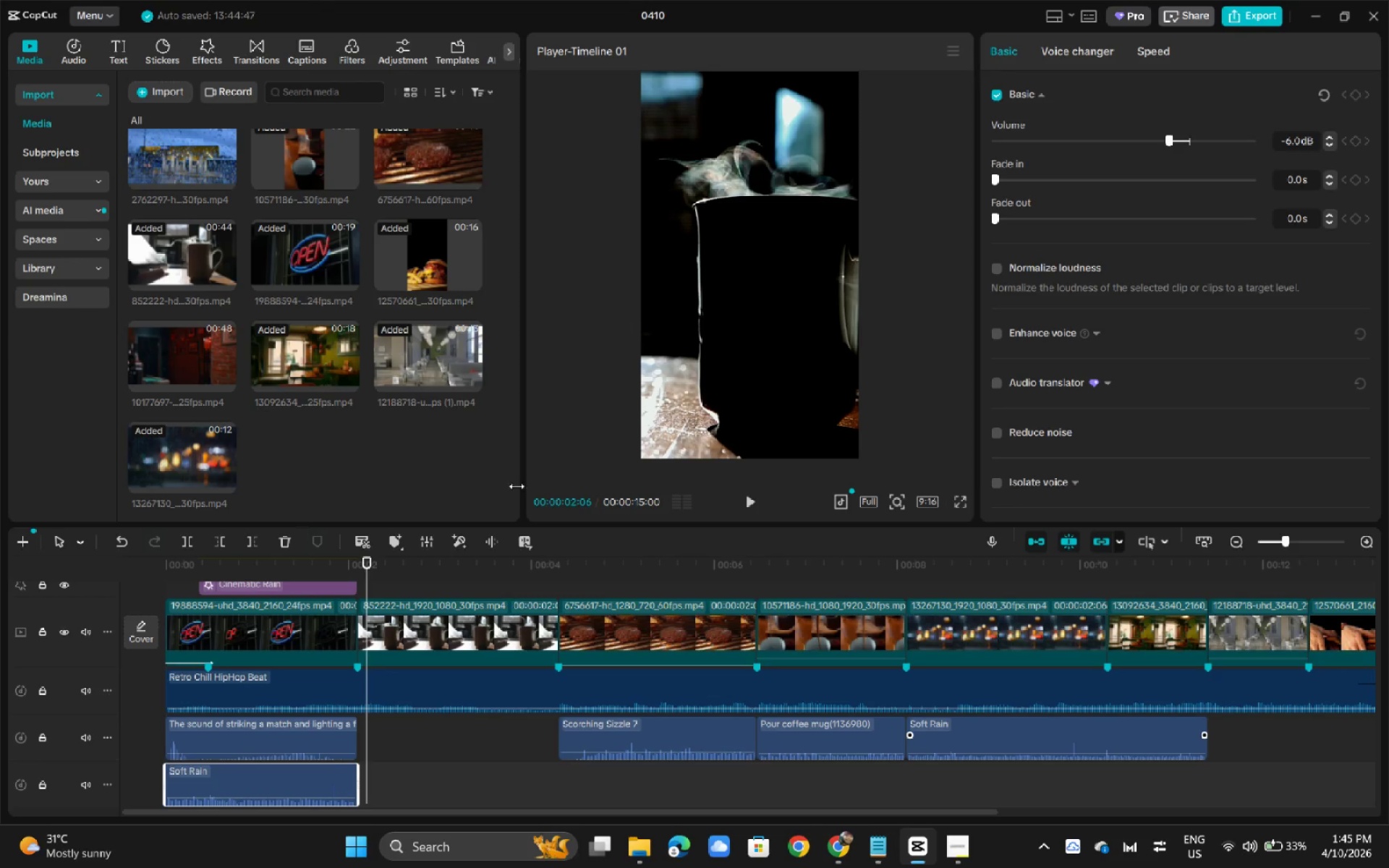 
key(Alt+Tab)
 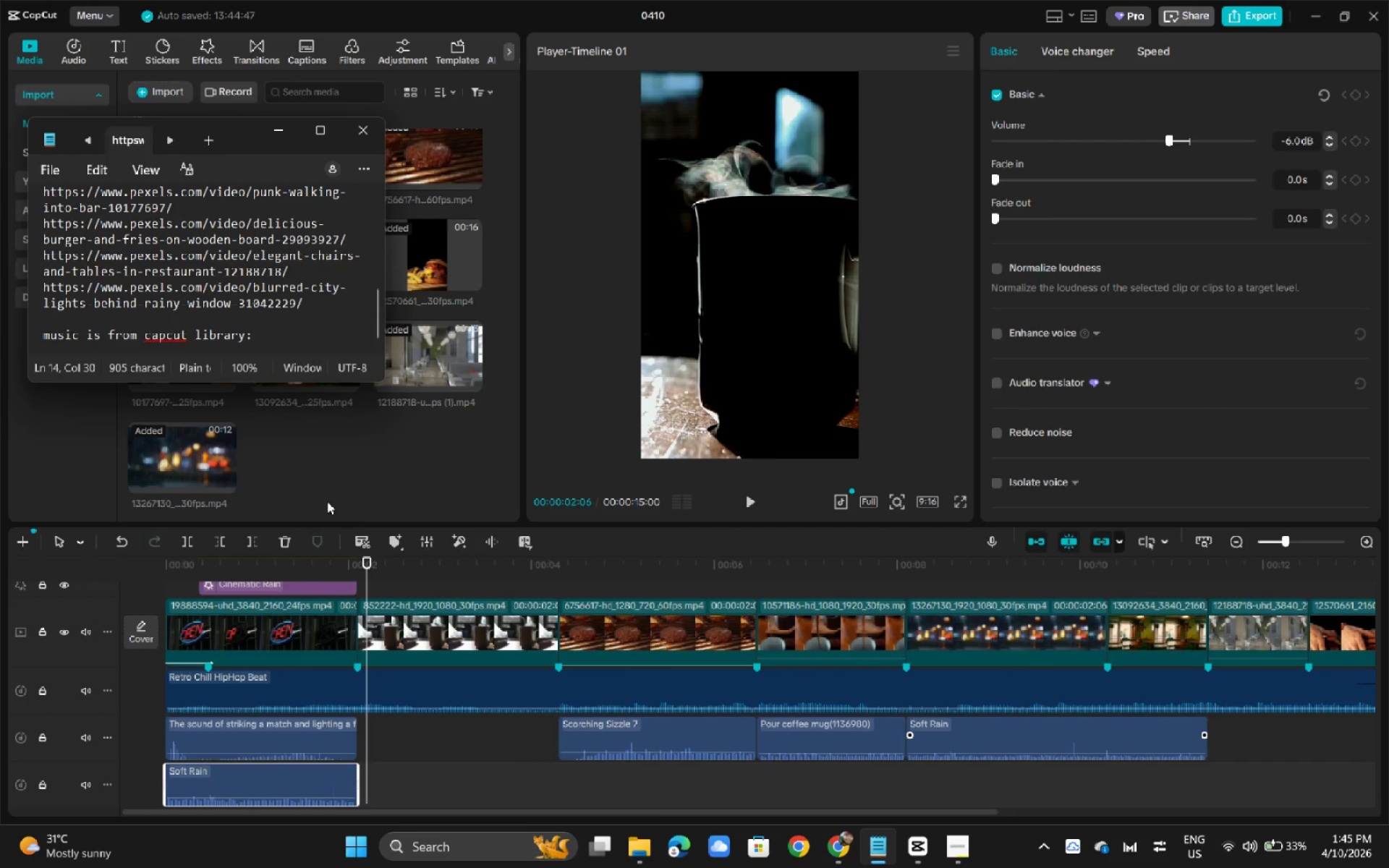 
left_click([276, 329])
 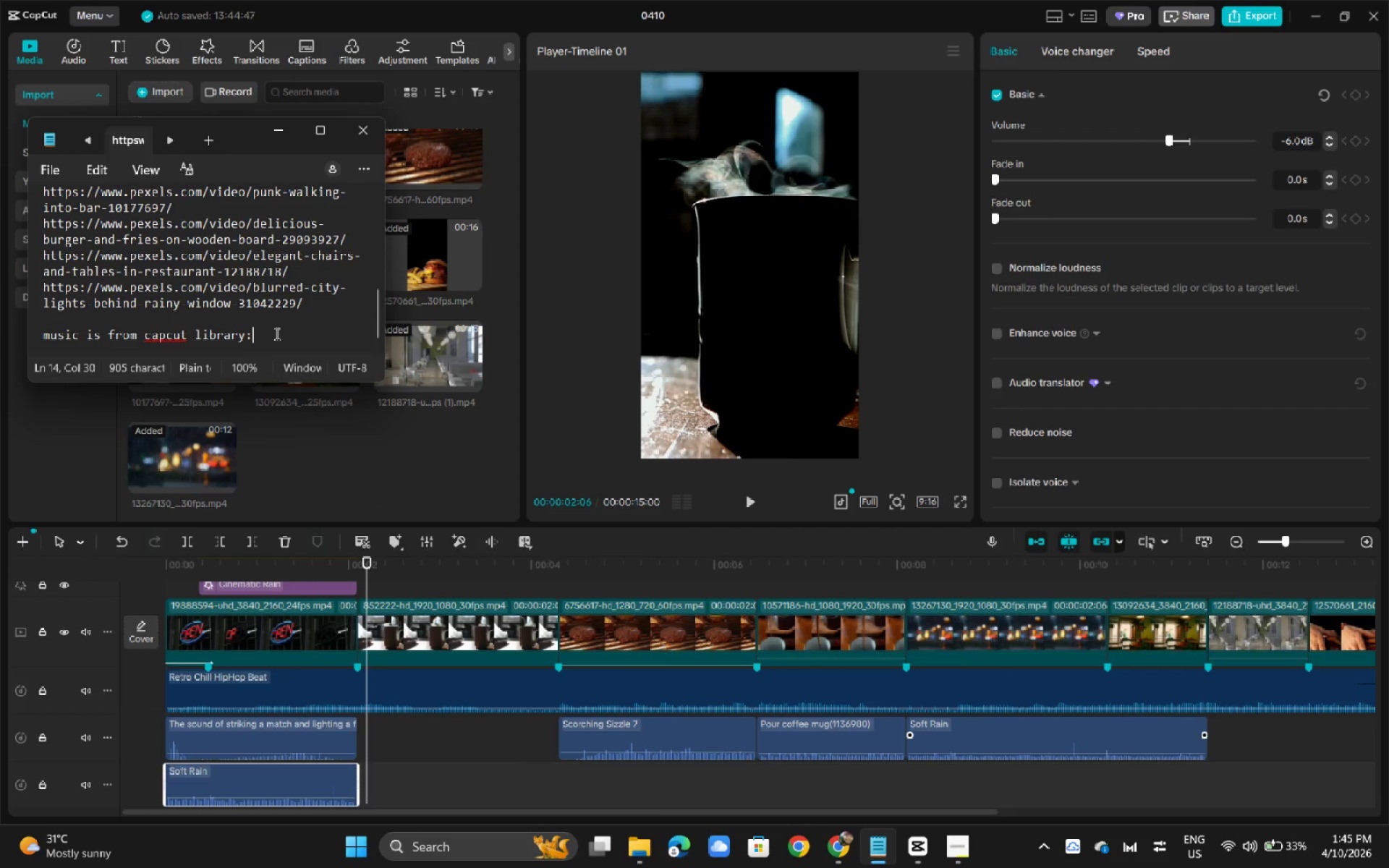 
type(retro chill h)
key(Backspace)
key(Backspace)
key(Backspace)
key(Backspace)
key(Backspace)
key(Backspace)
type( rer)
key(Backspace)
type(trp )
key(Backspace)
key(Backspace)
type(o chill hiphop beat)
 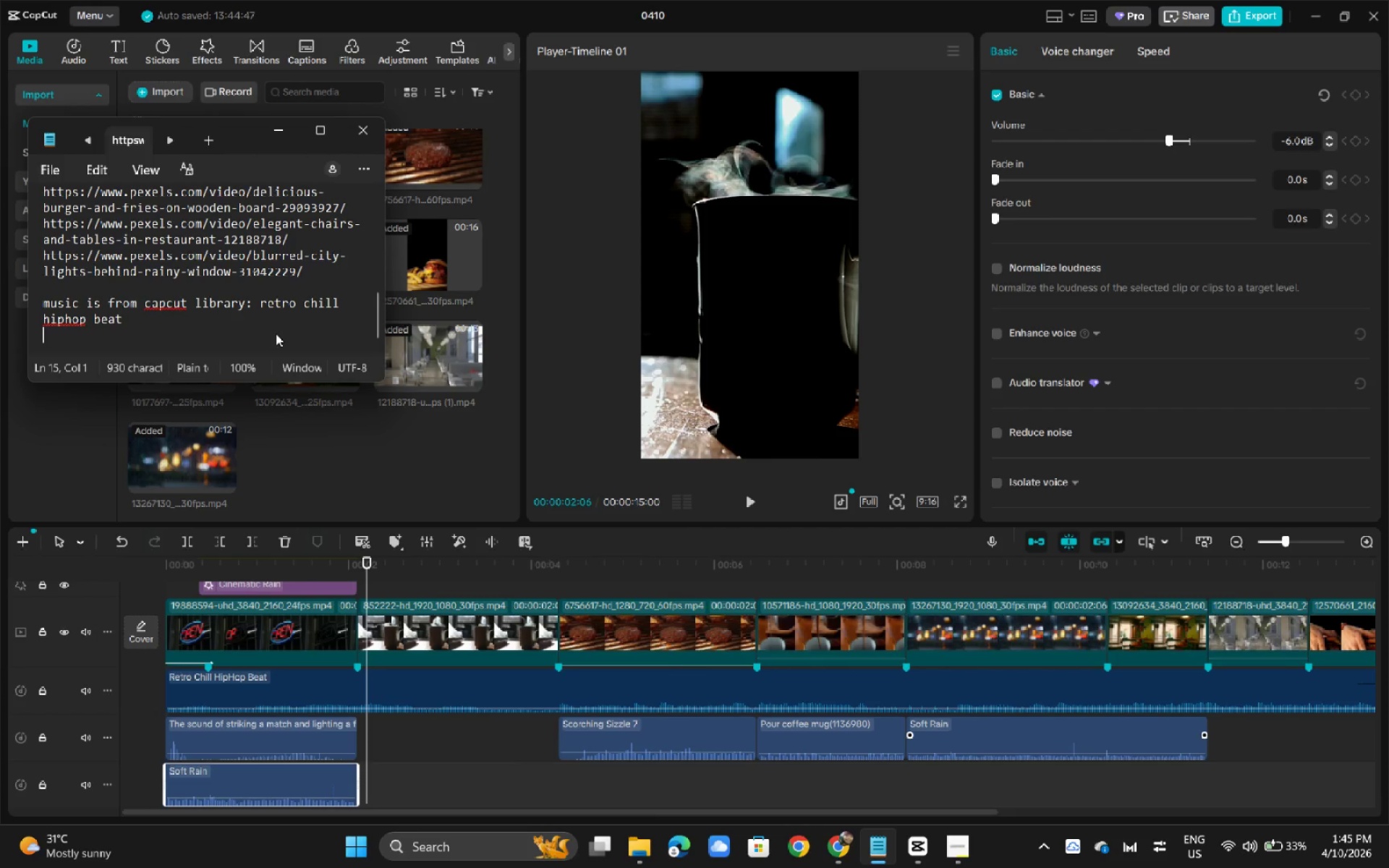 
key(Enter)